 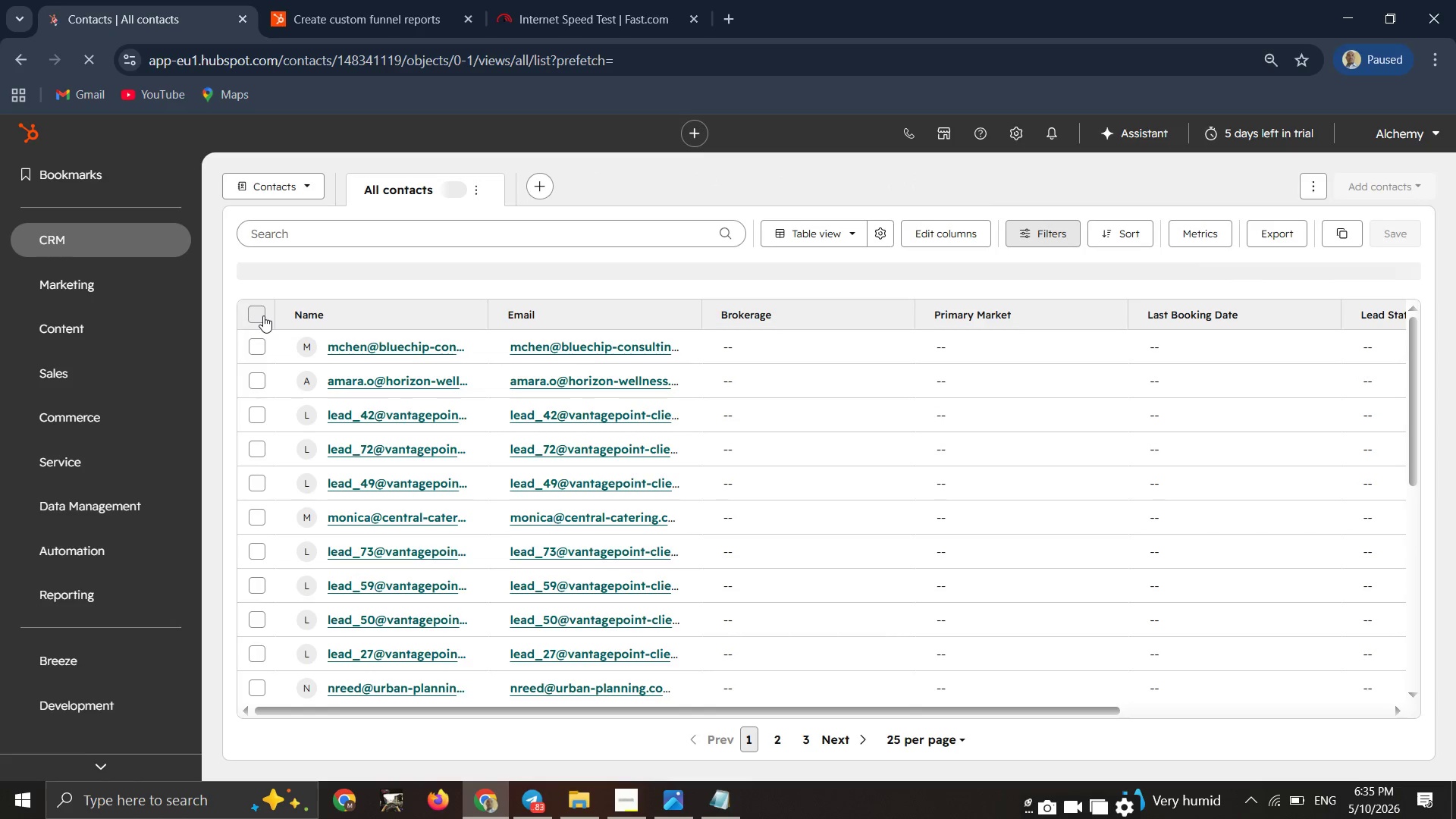 
double_click([482, 315])
 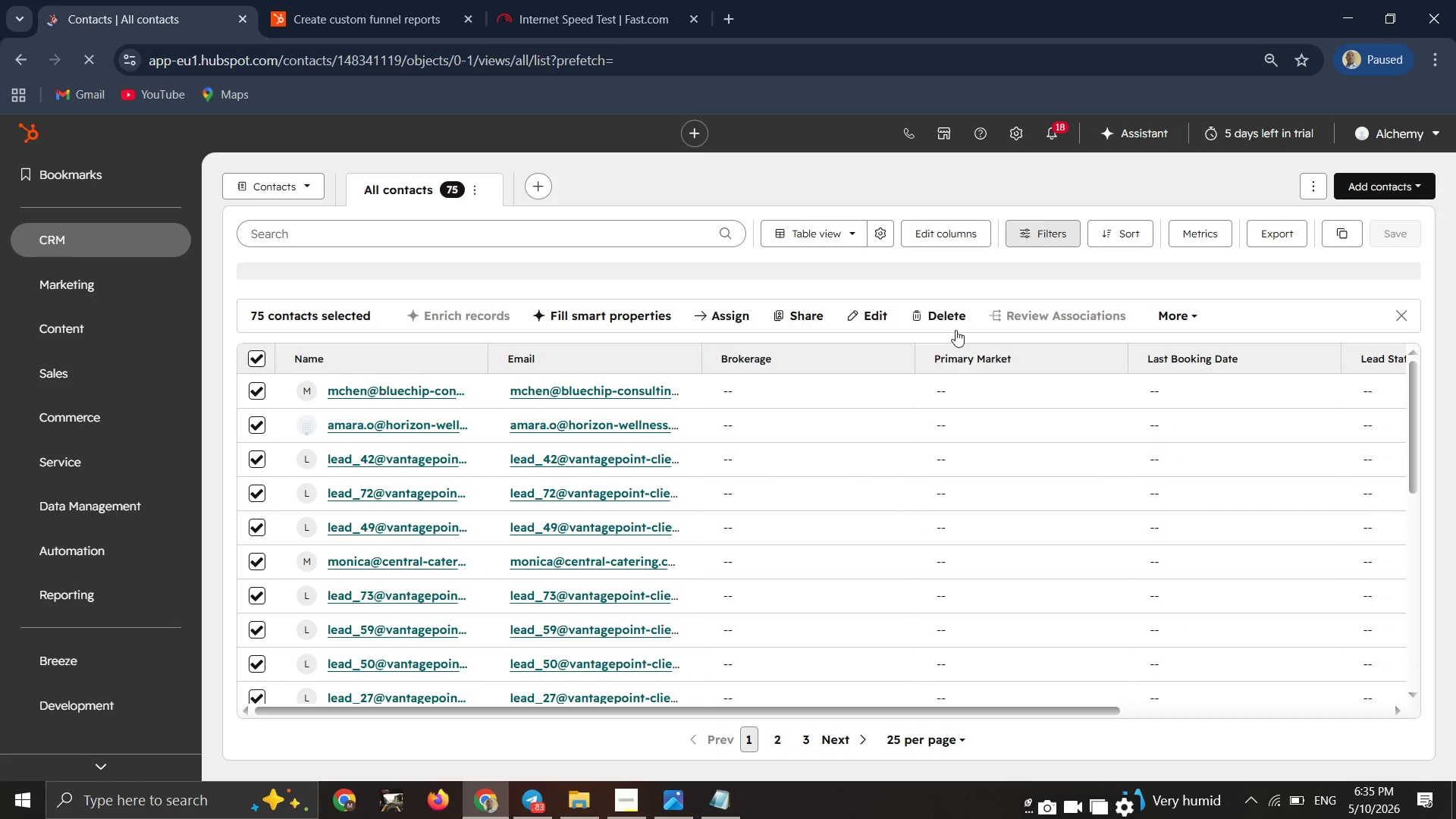 
left_click([943, 321])
 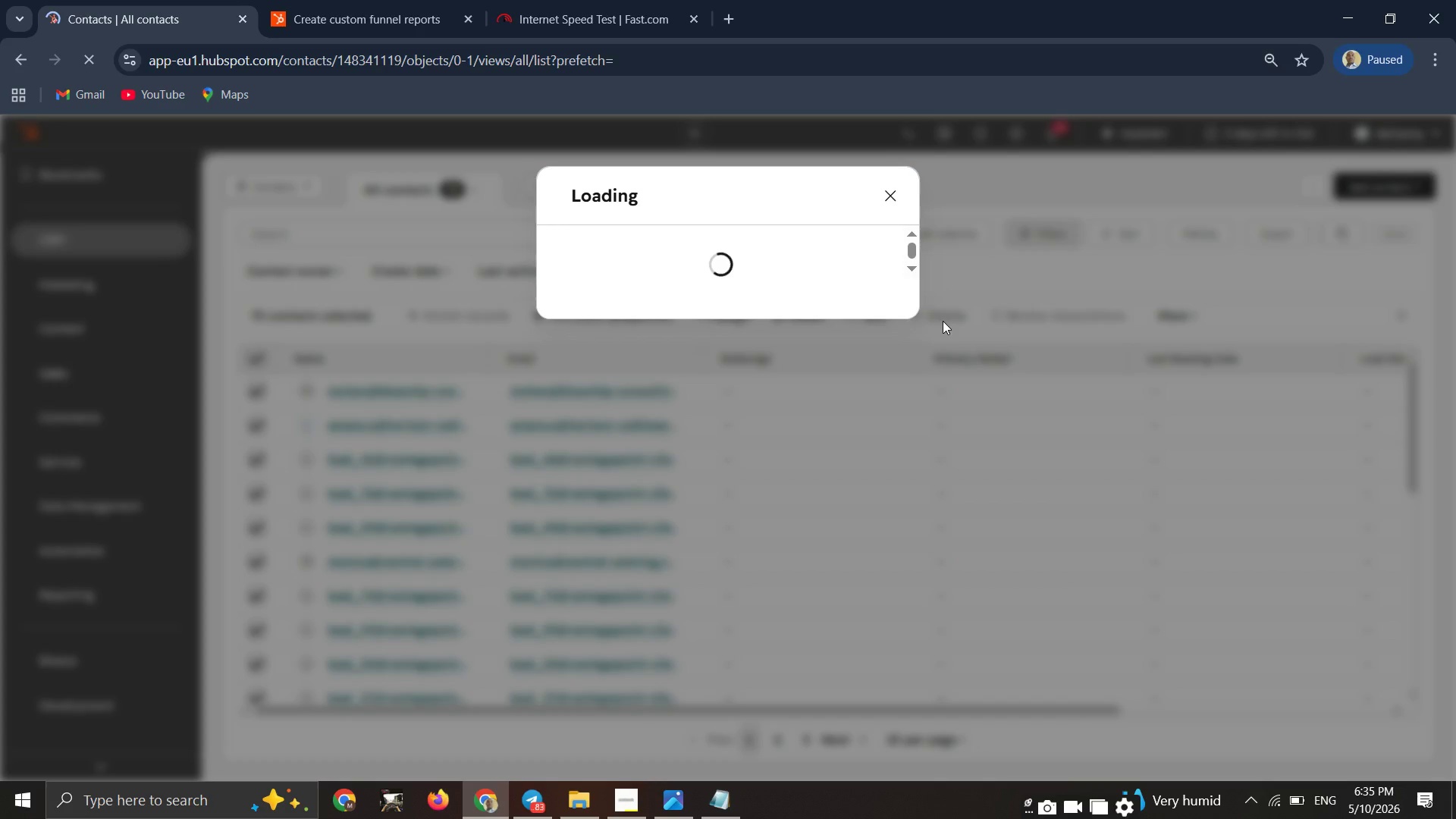 
wait(10.3)
 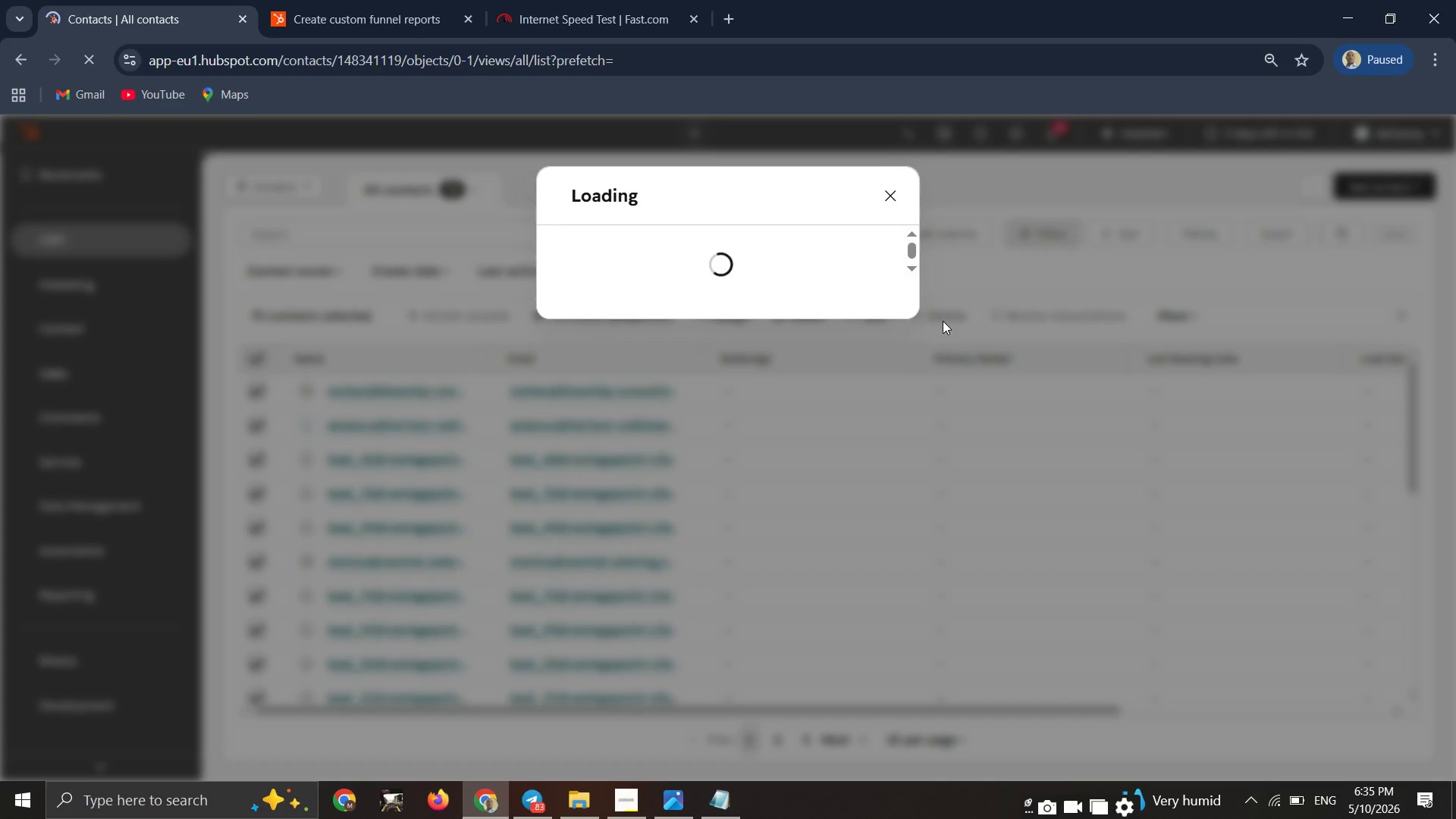 
left_click([609, 441])
 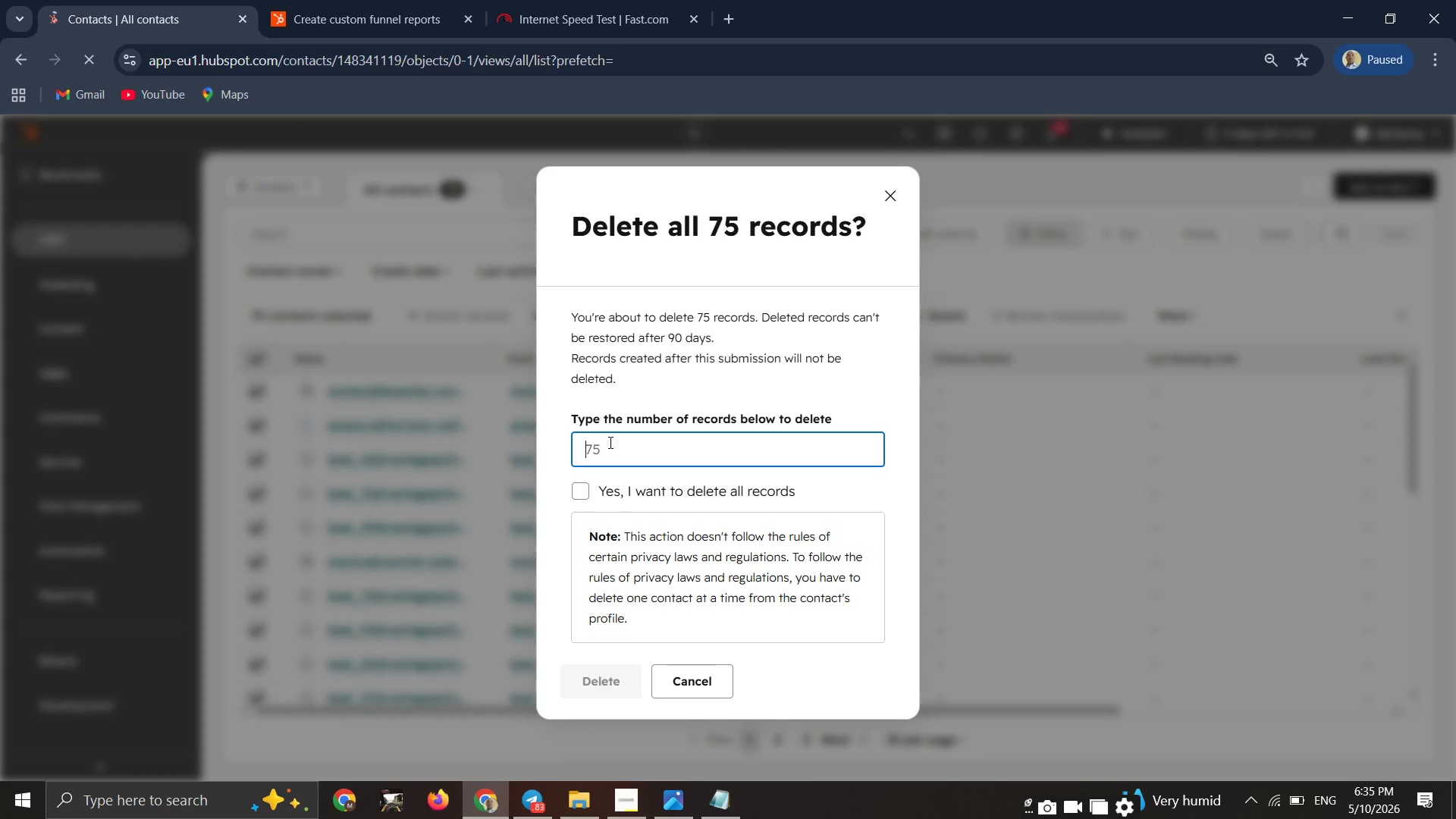 
key(7)
 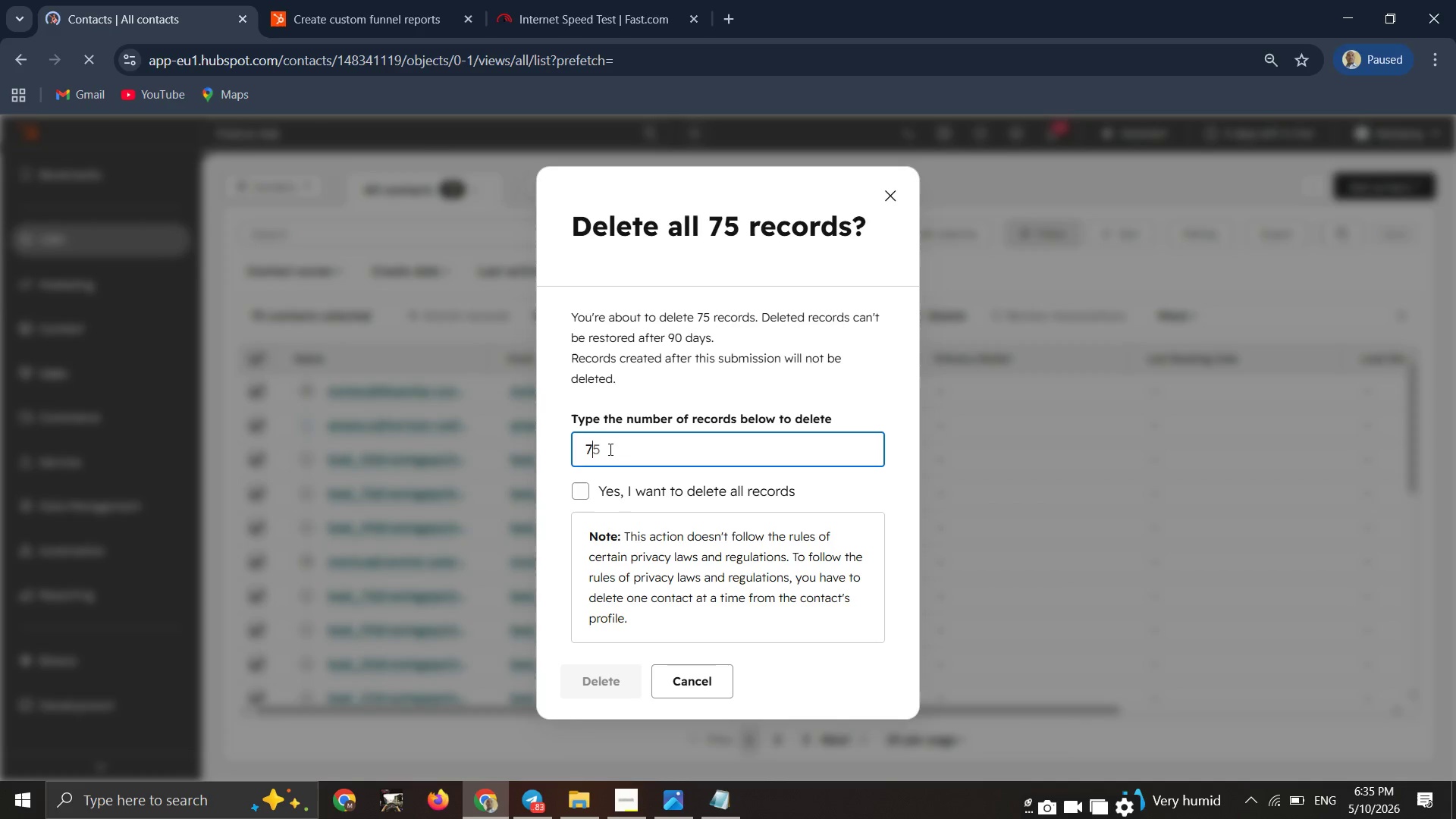 
key(5)
 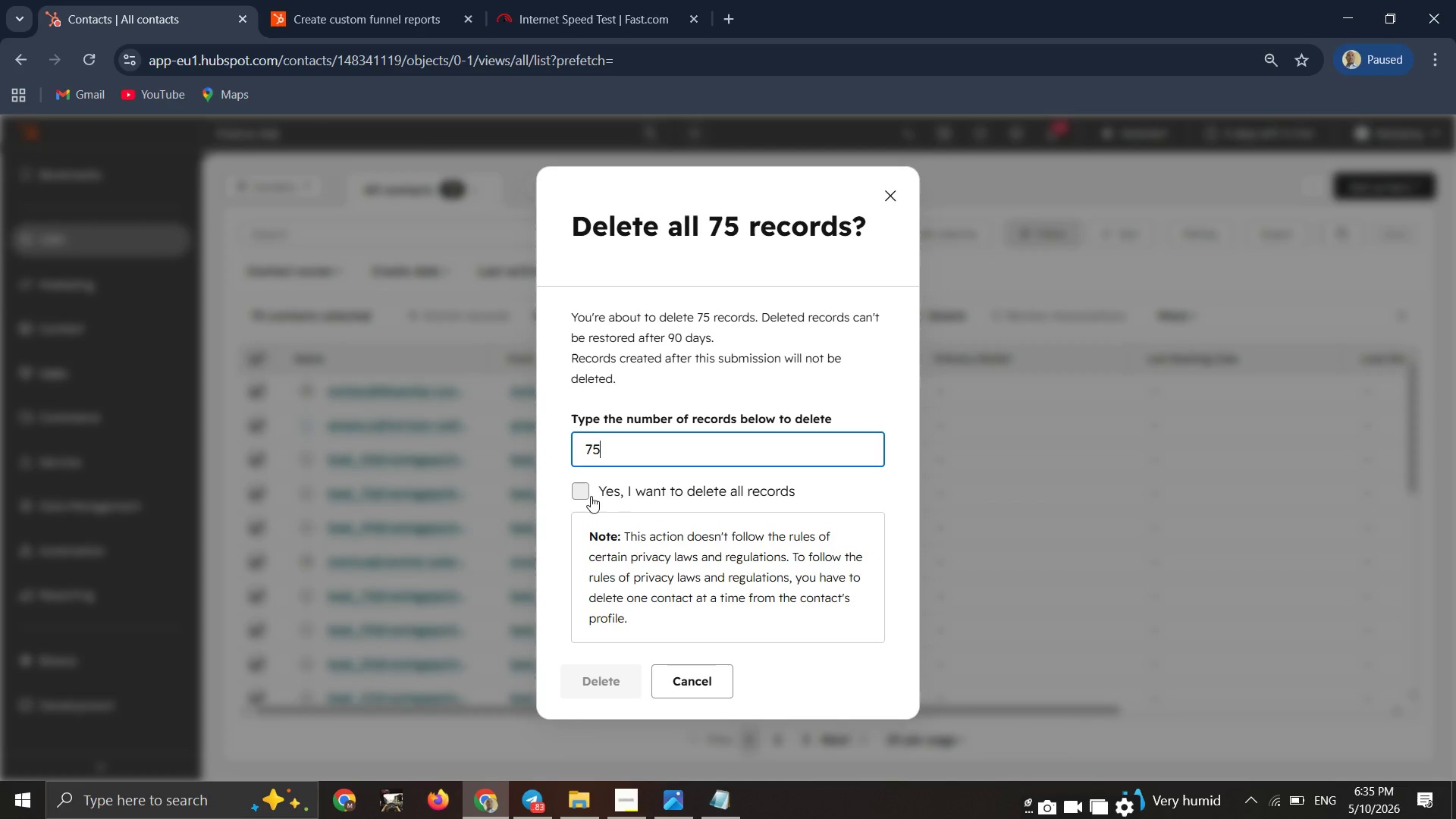 
left_click([585, 491])
 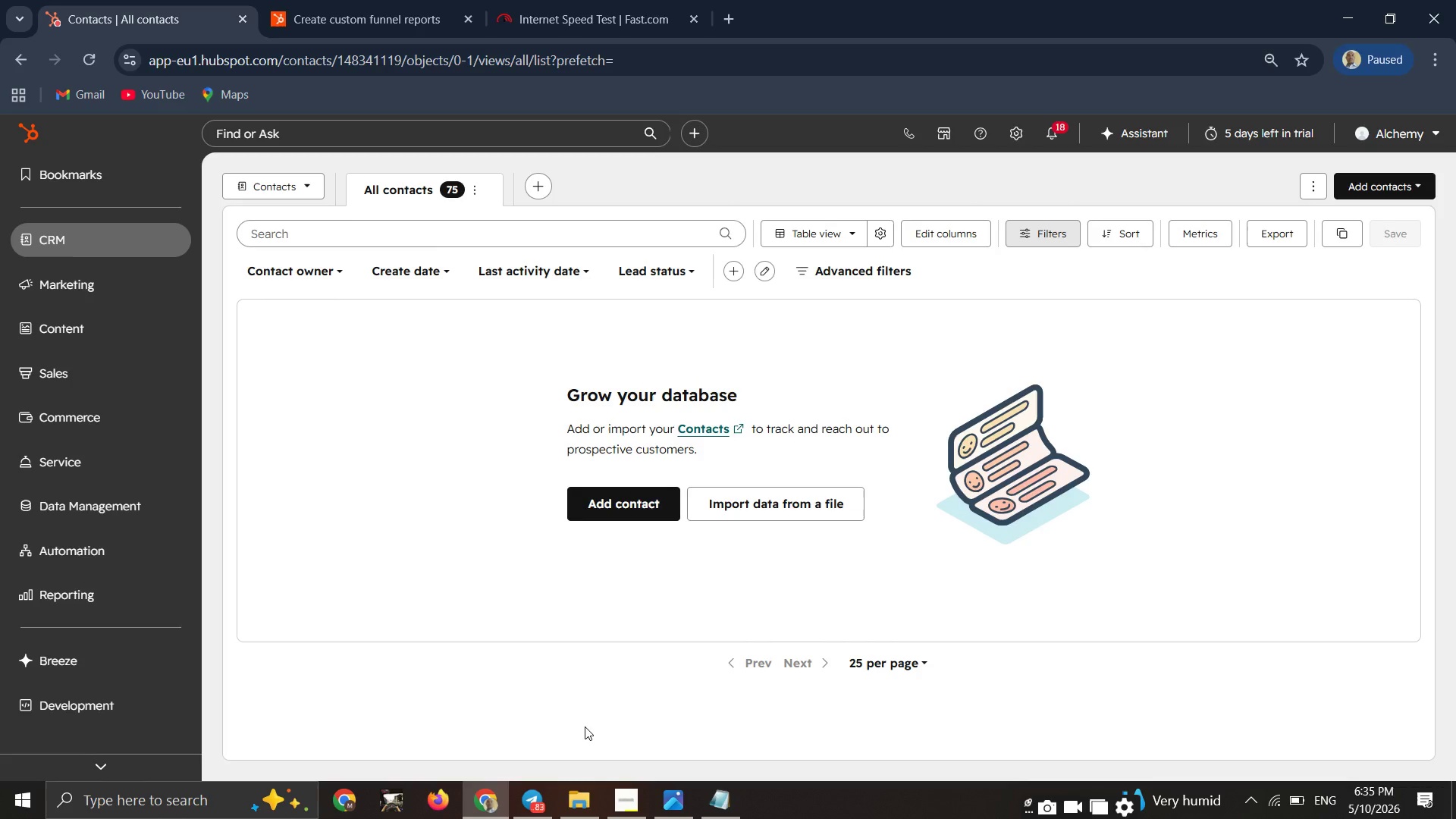 
wait(26.06)
 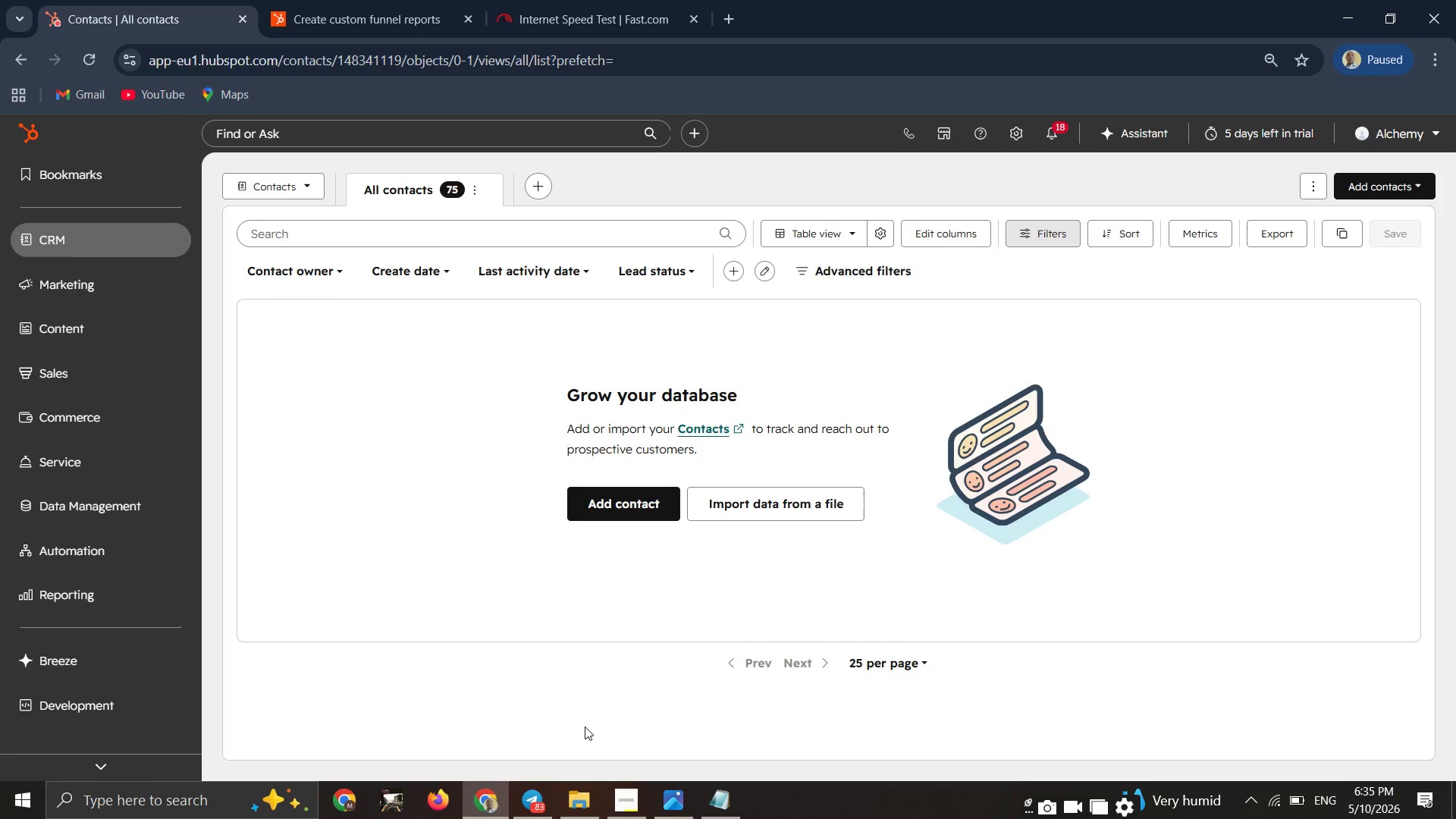 
left_click([1418, 186])
 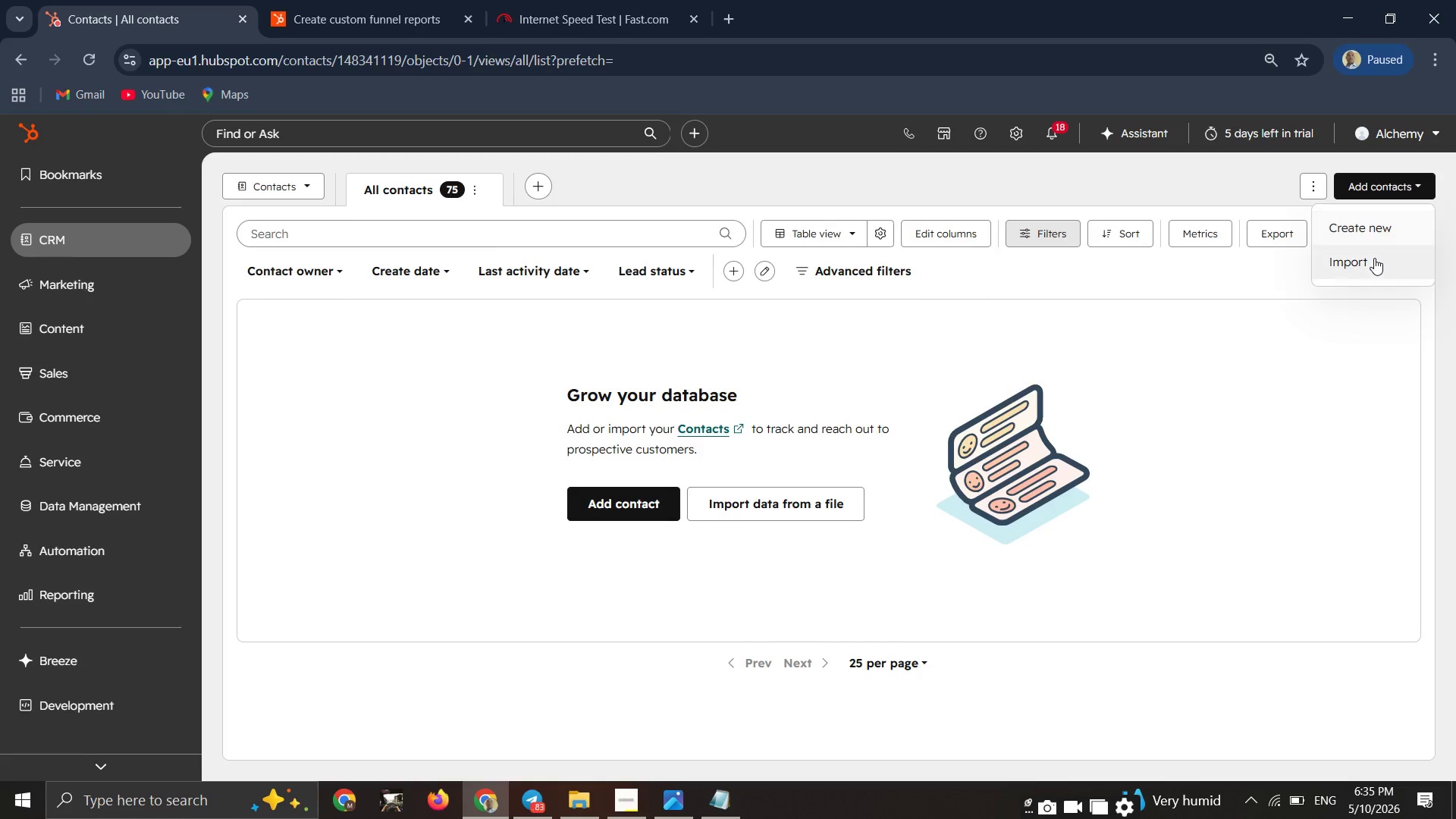 
left_click([1373, 260])
 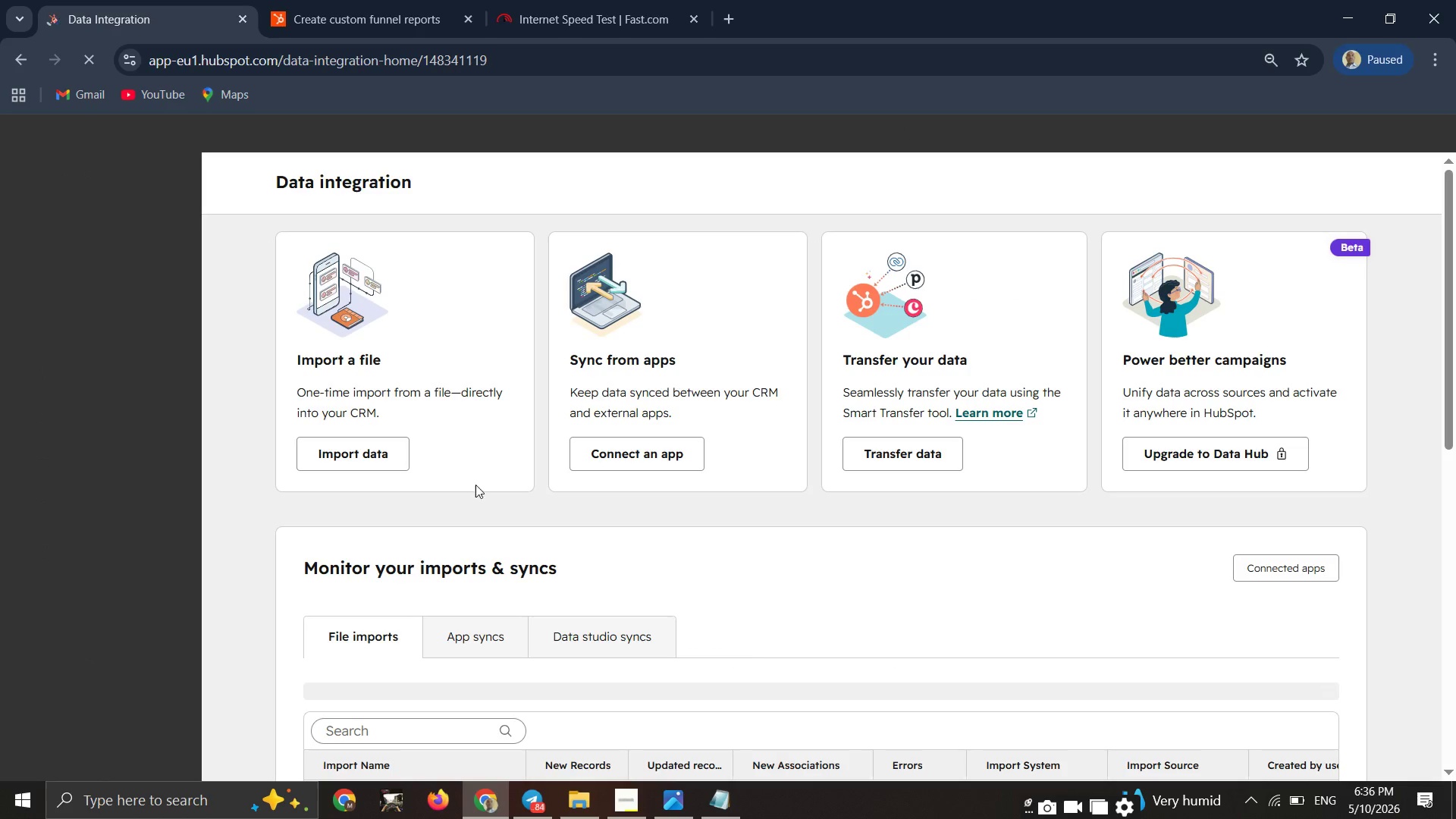 
wait(15.53)
 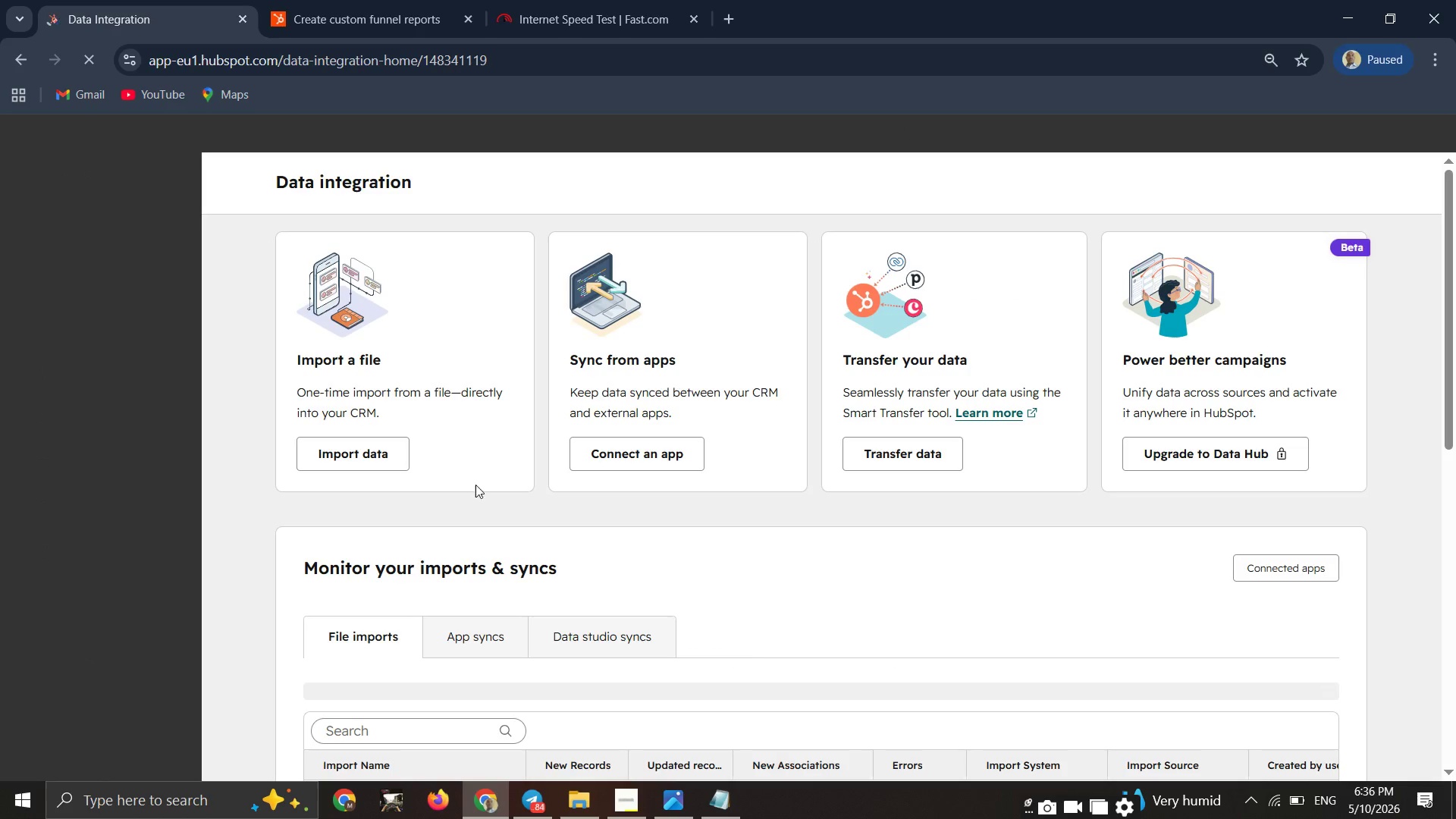 
left_click([1012, 136])
 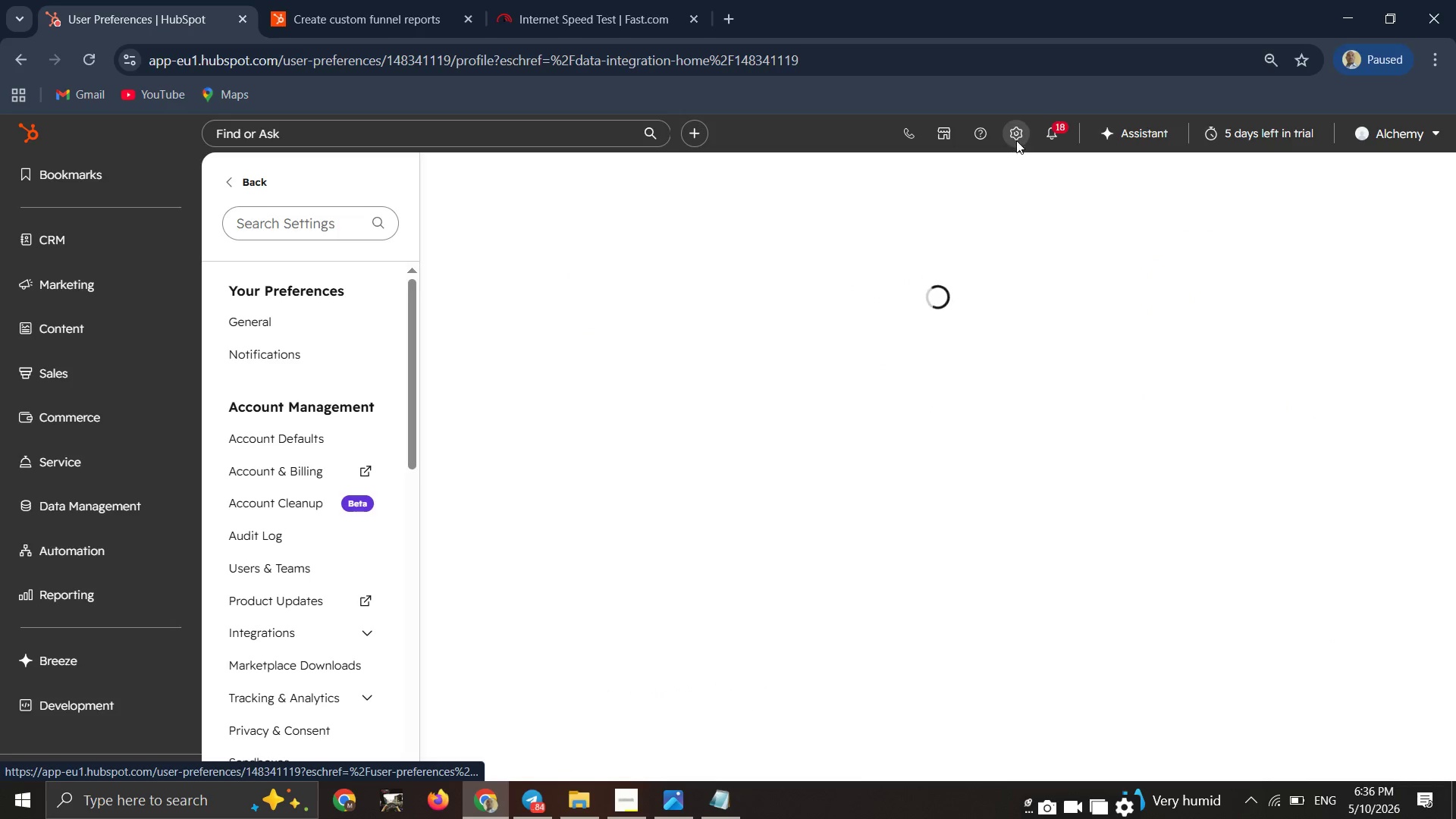 
wait(11.52)
 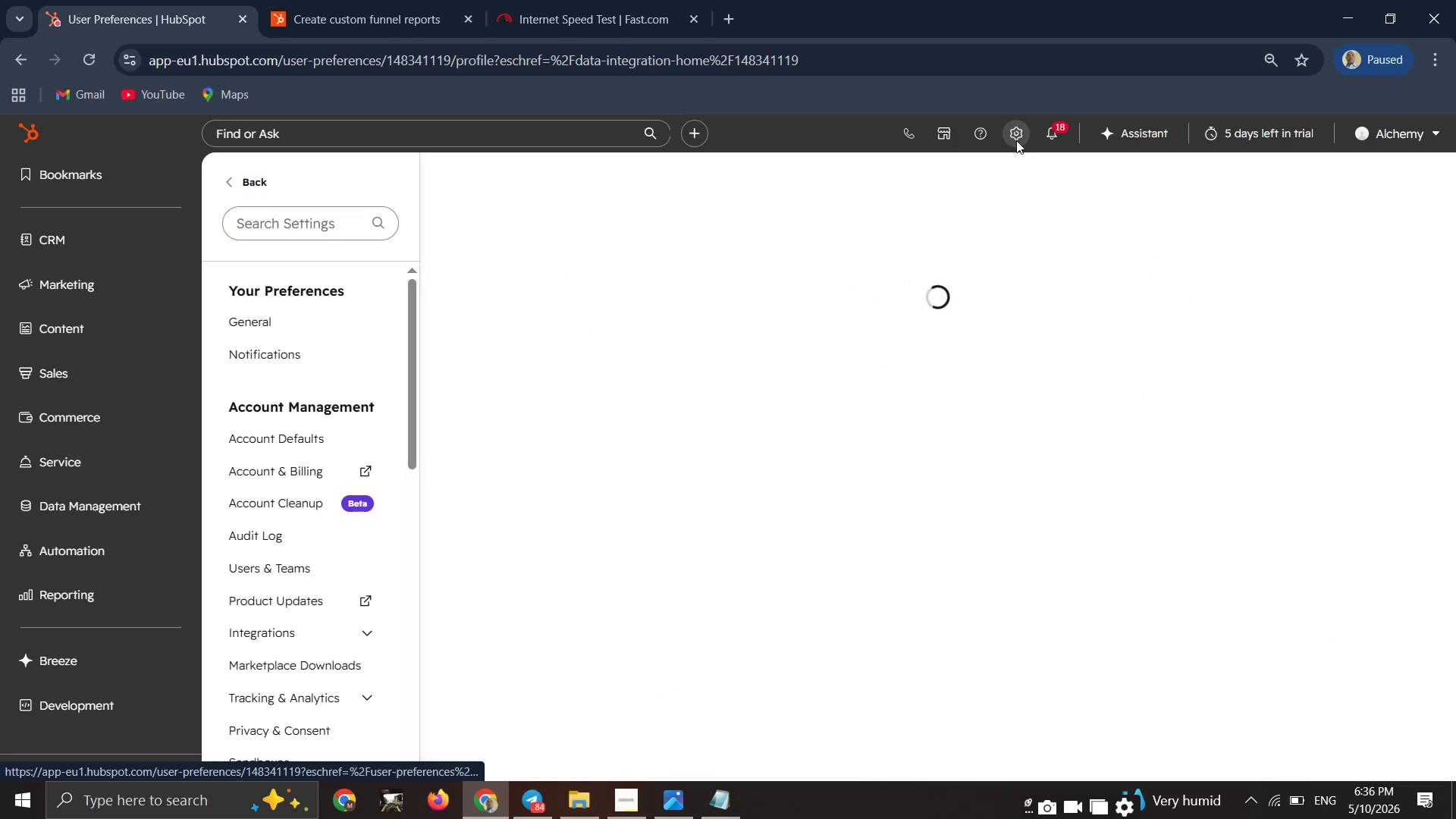 
scroll: coordinate [215, 642], scroll_direction: down, amount: 2.0
 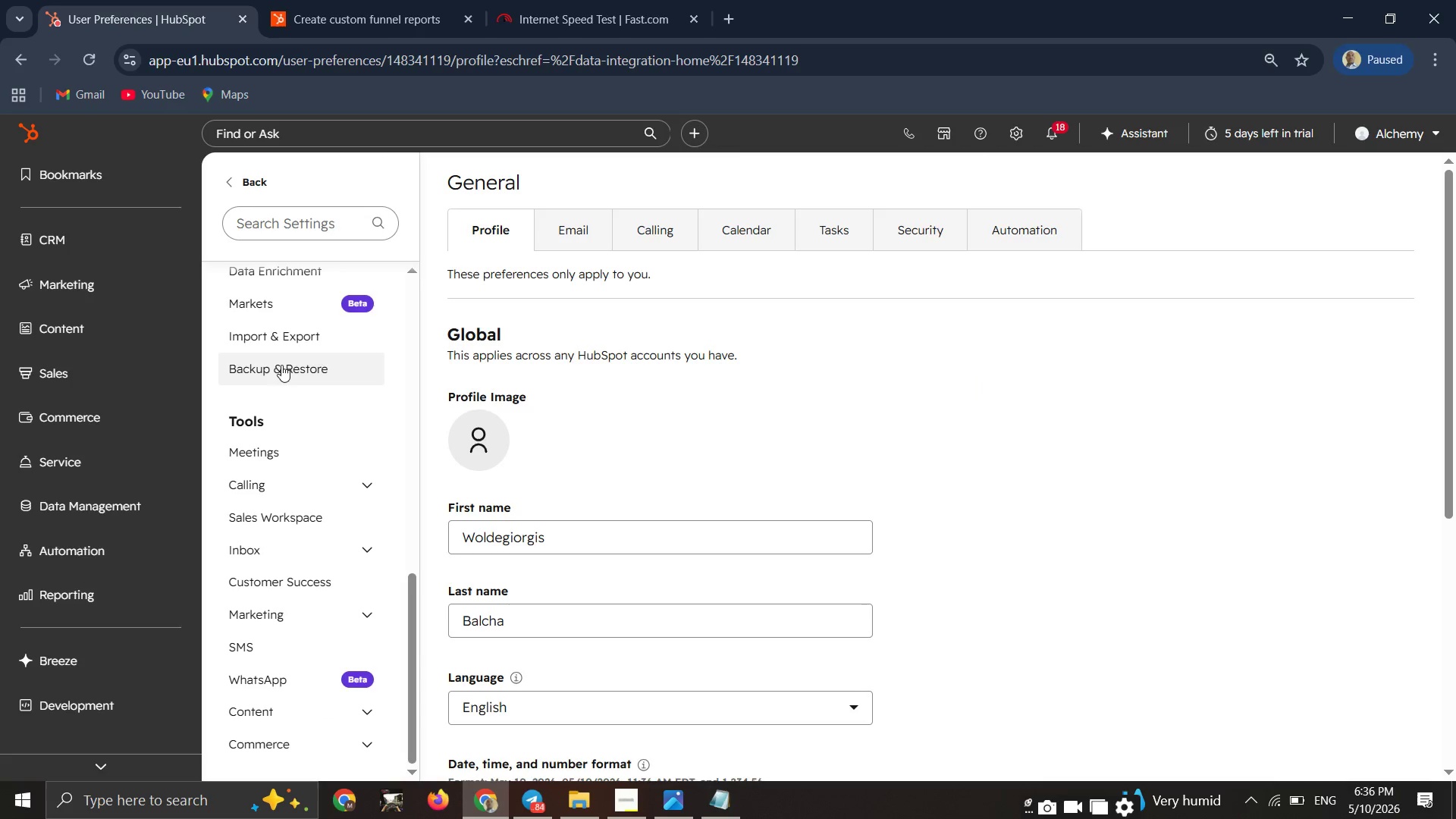 
scroll: coordinate [281, 356], scroll_direction: up, amount: 1.0
 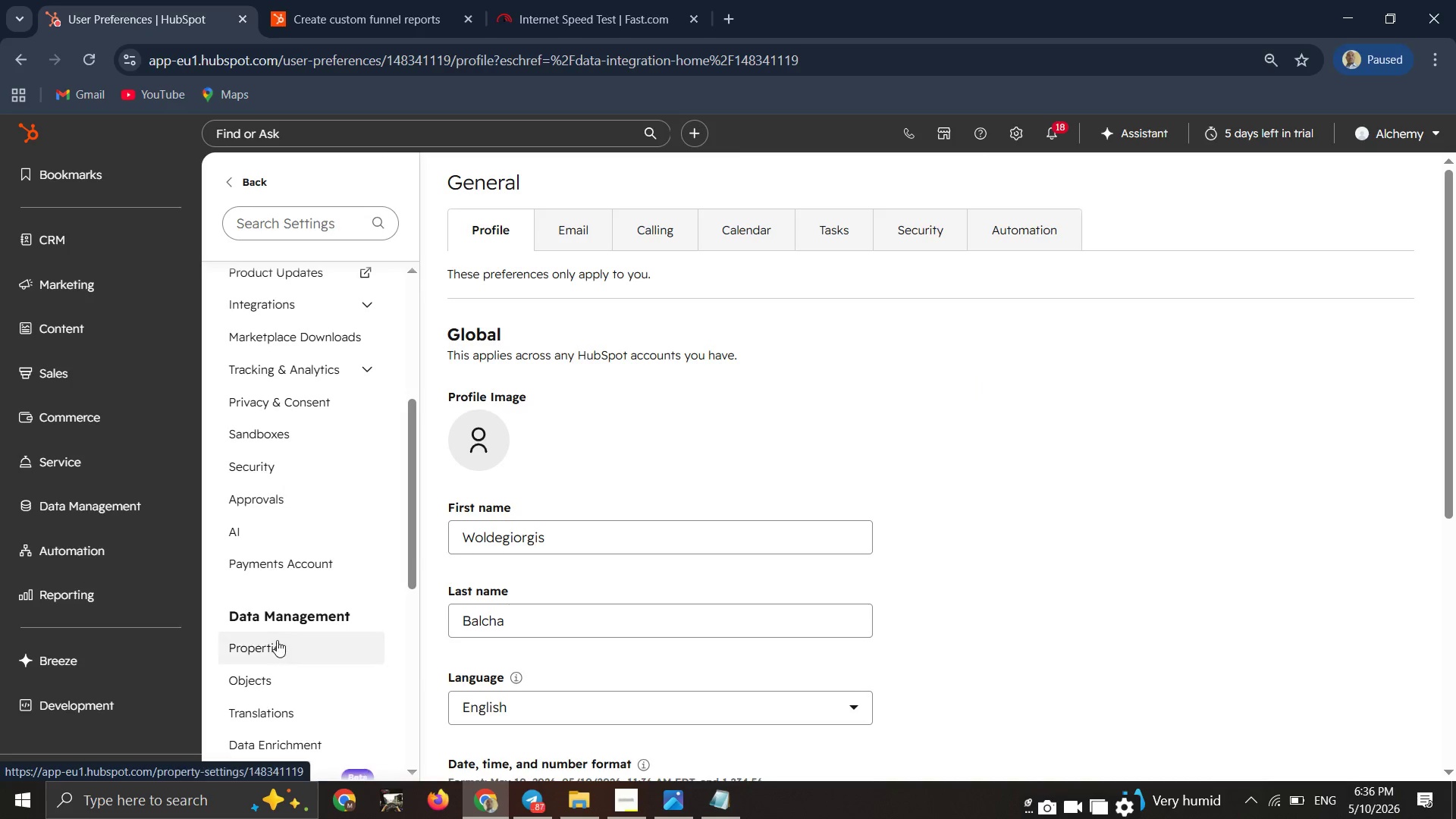 
left_click([270, 654])
 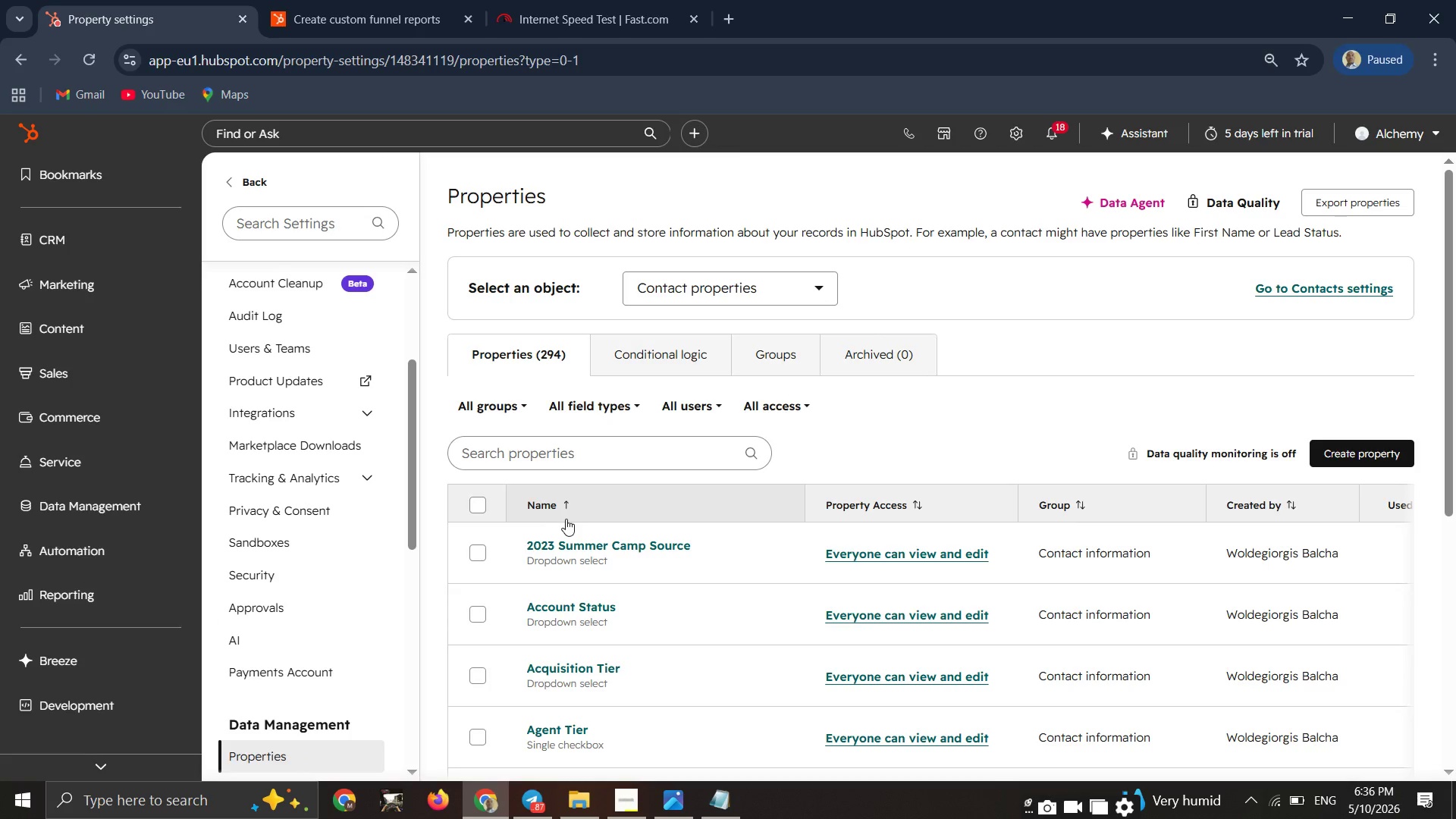 
wait(29.23)
 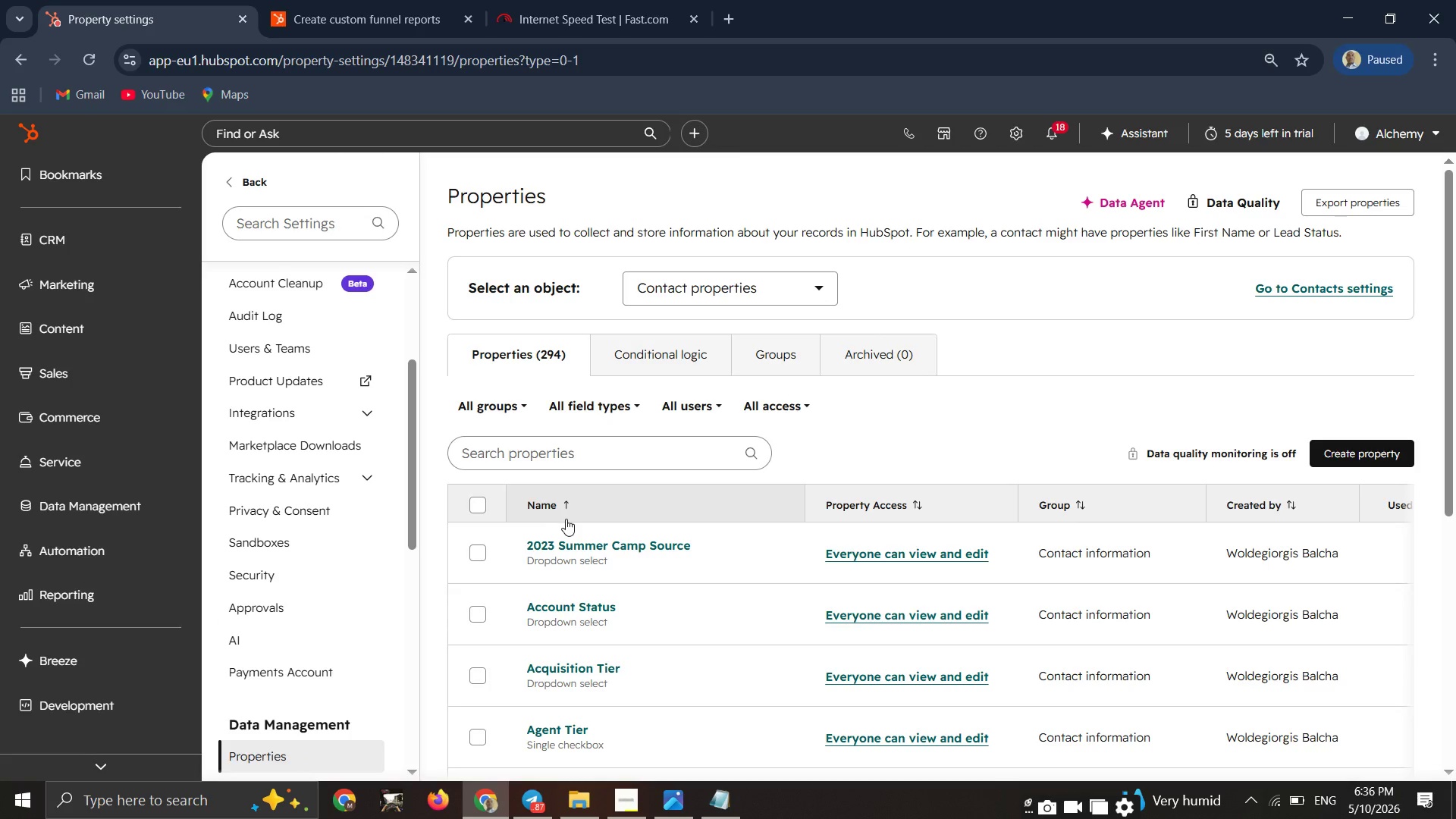 
left_click([582, 450])
 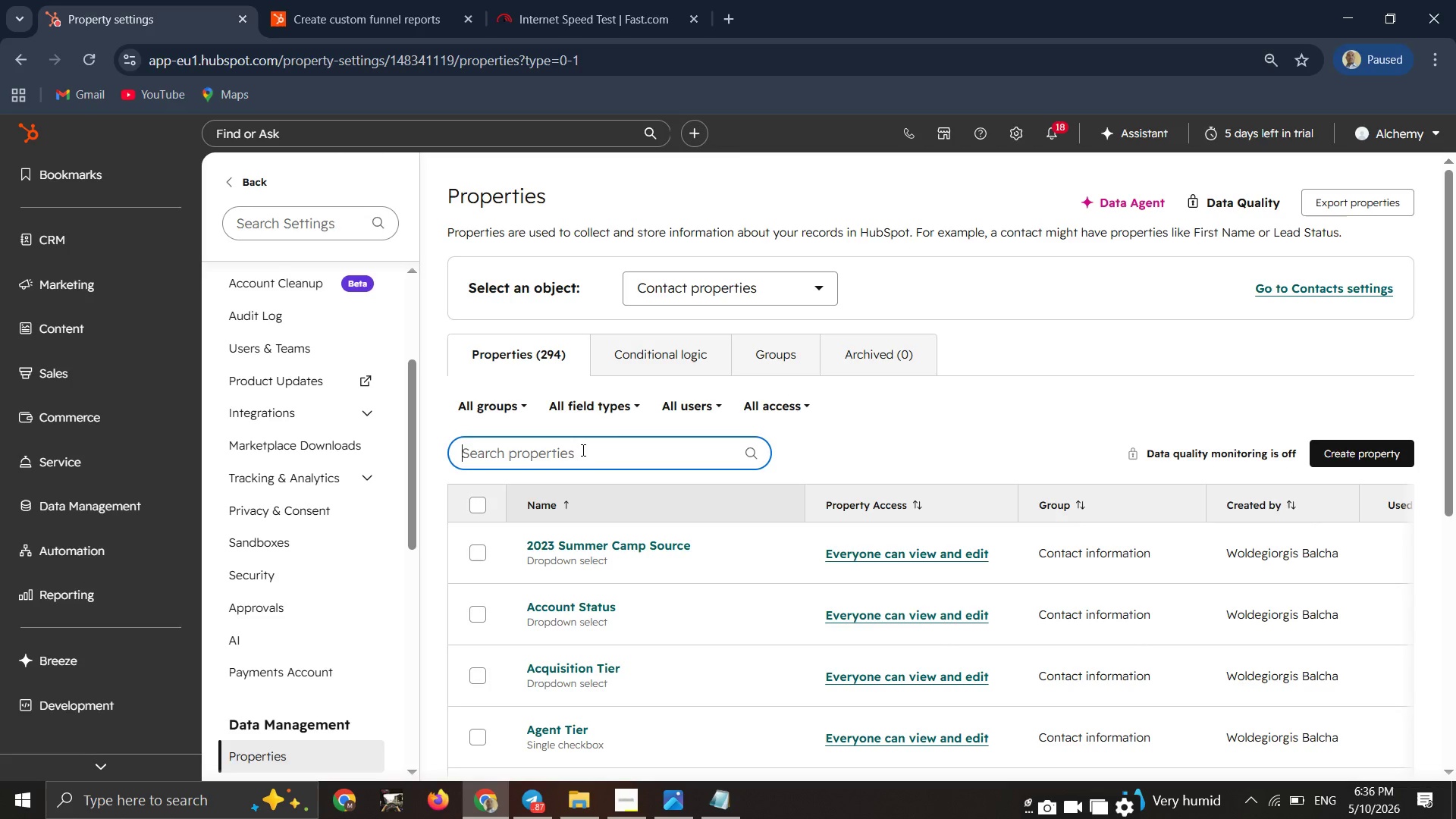 
type(Audit)
 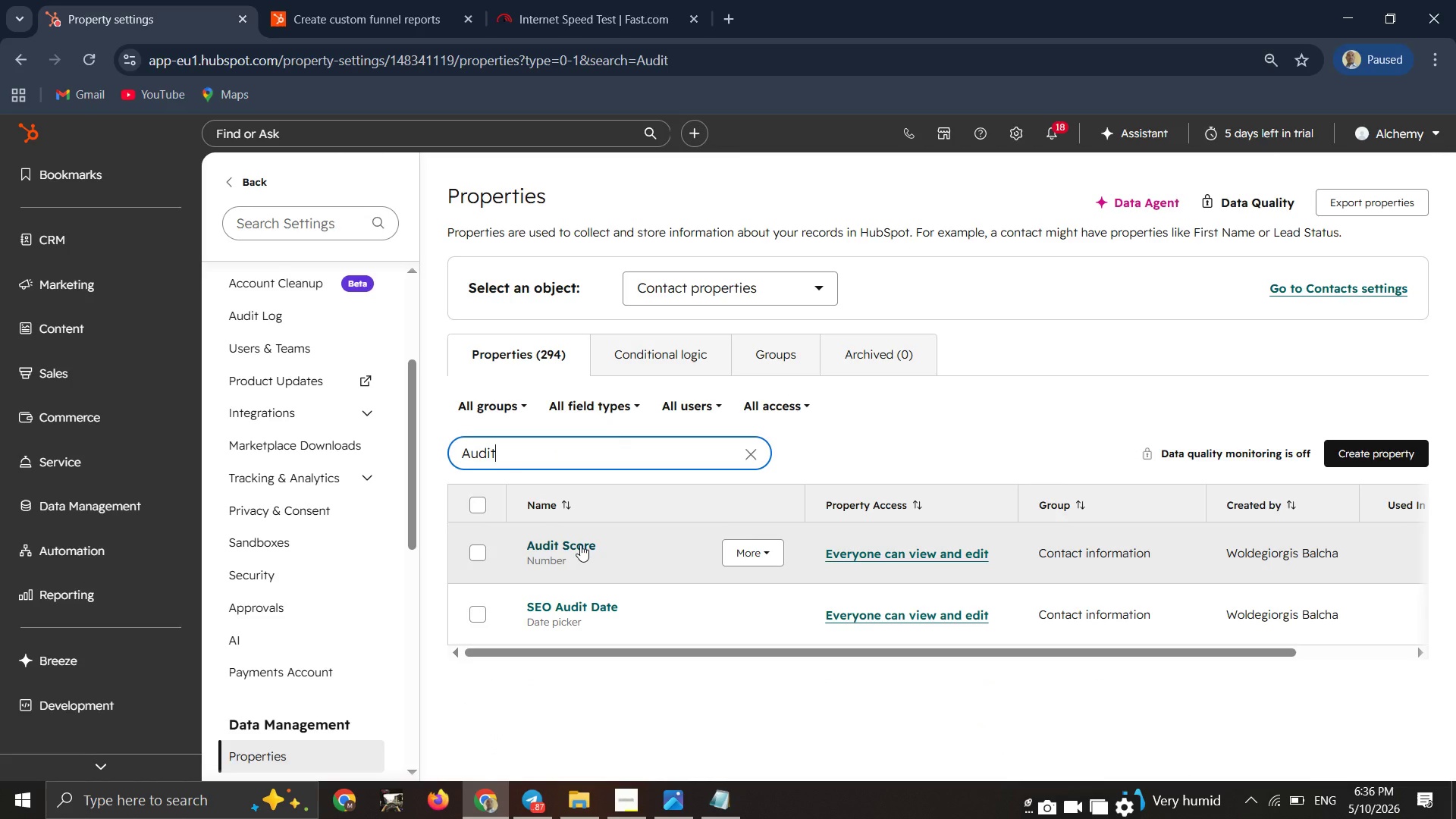 
double_click([580, 544])
 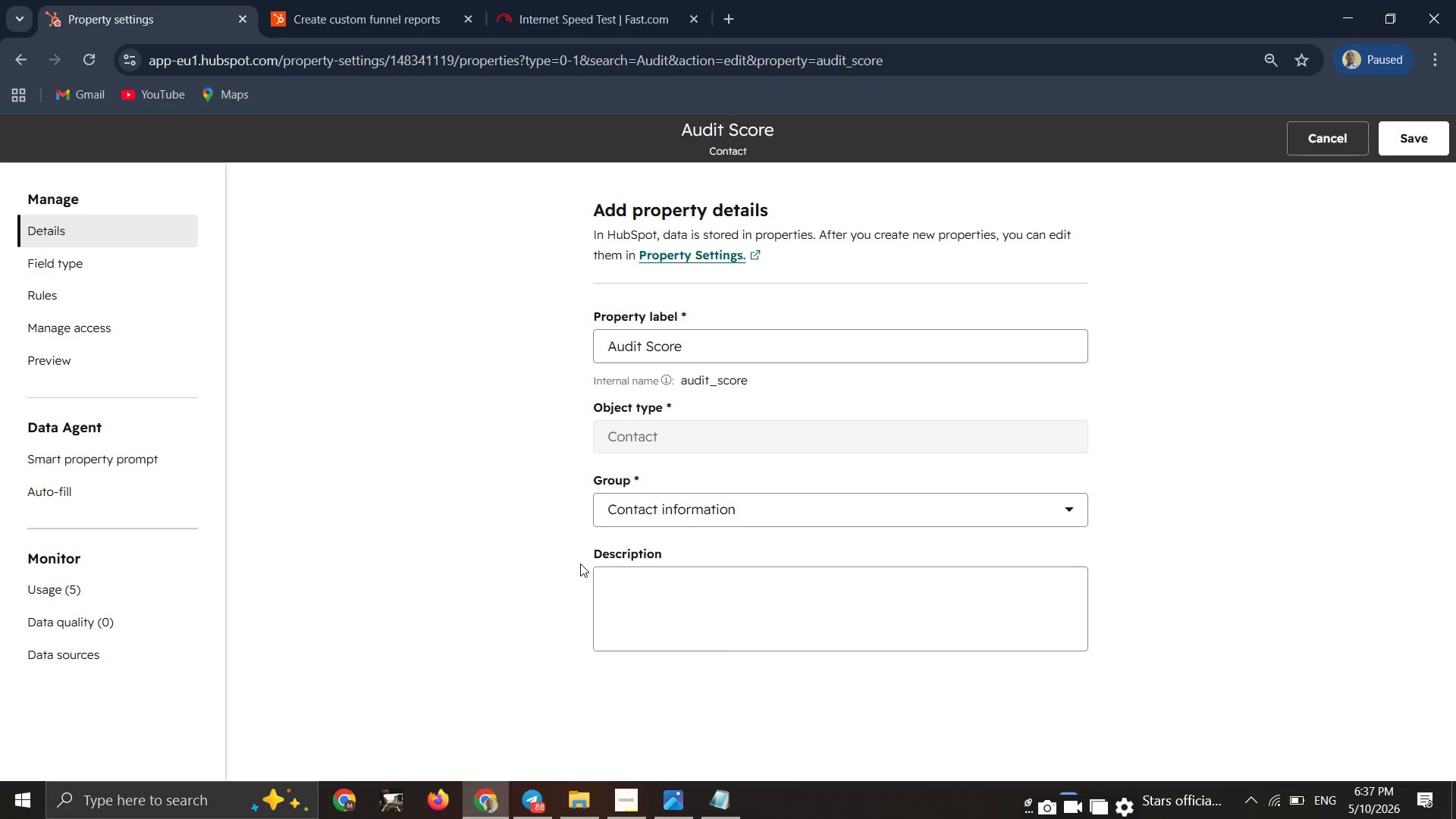 
wait(43.06)
 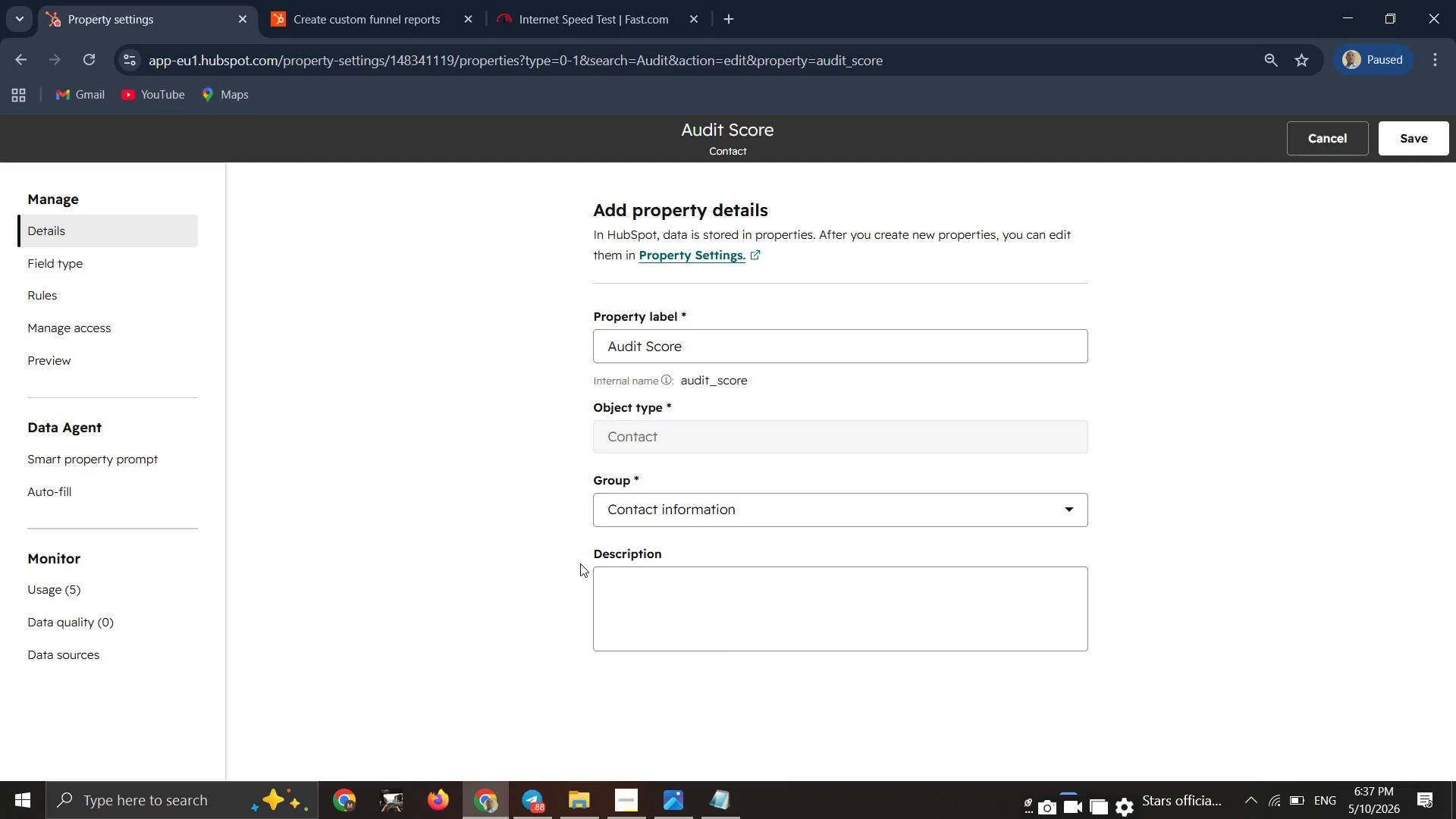 
left_click([105, 265])
 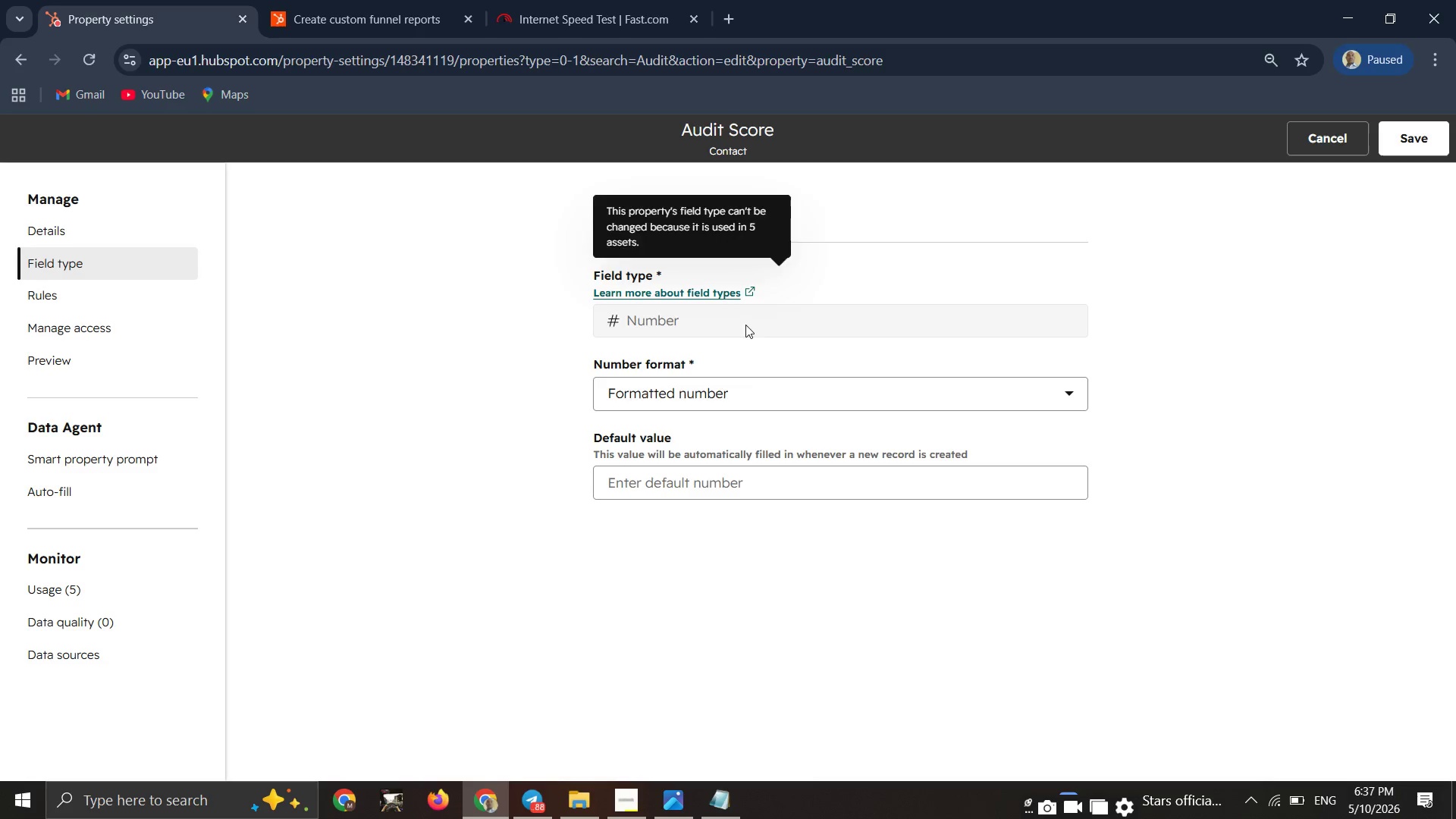 
wait(5.25)
 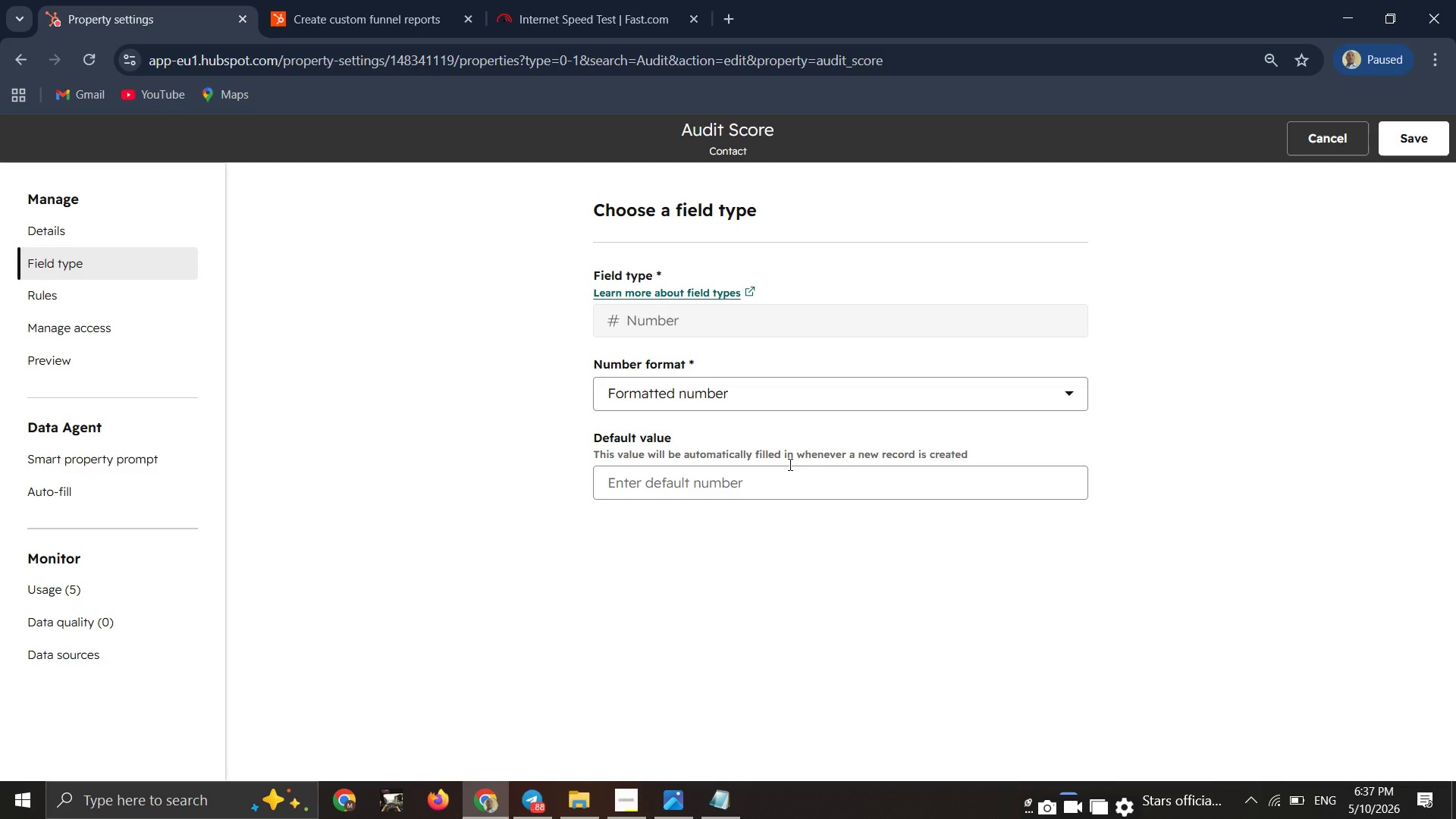 
double_click([745, 397])
 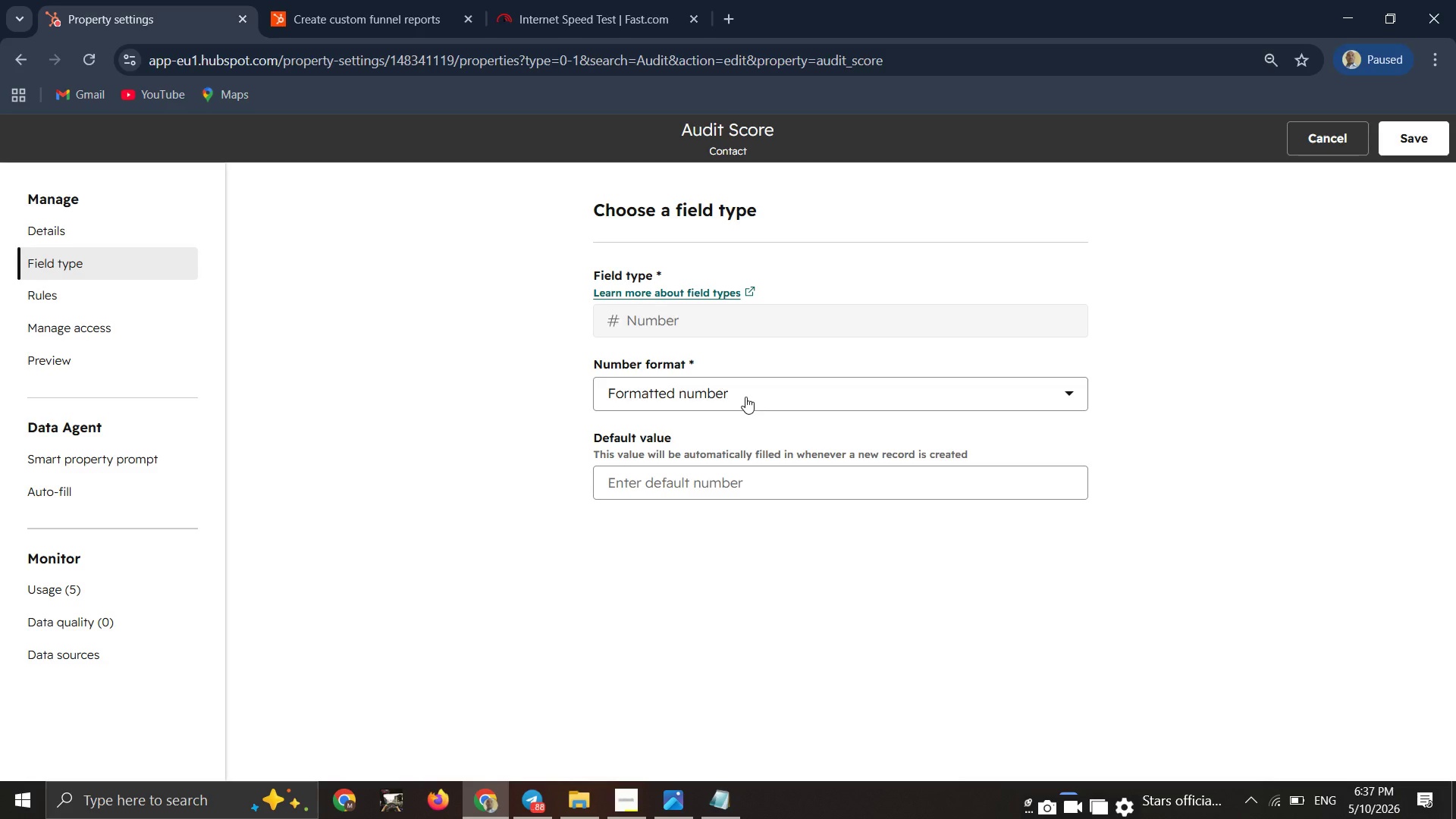 
left_click([745, 397])
 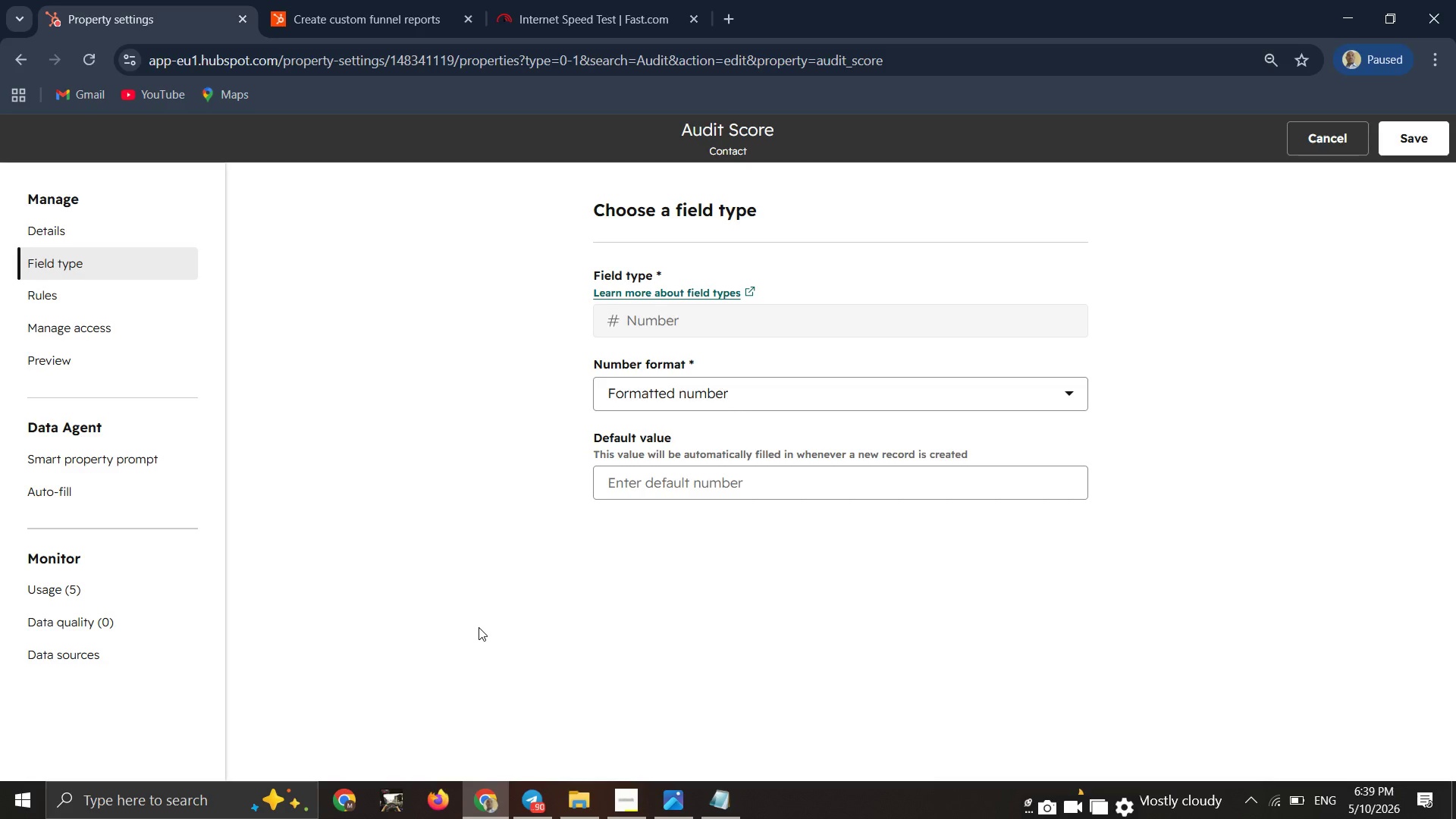 
wait(87.09)
 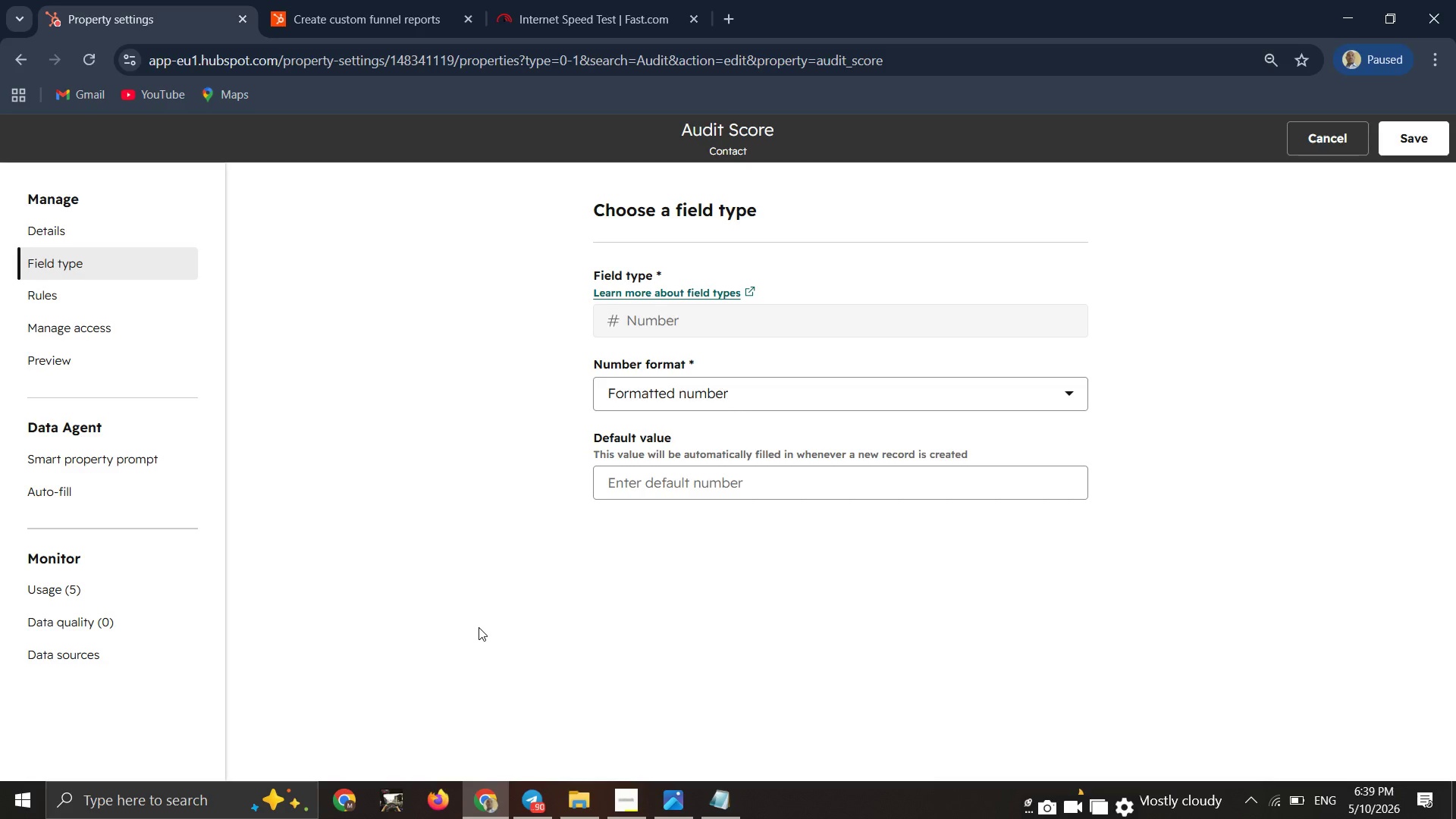 
left_click([1410, 127])
 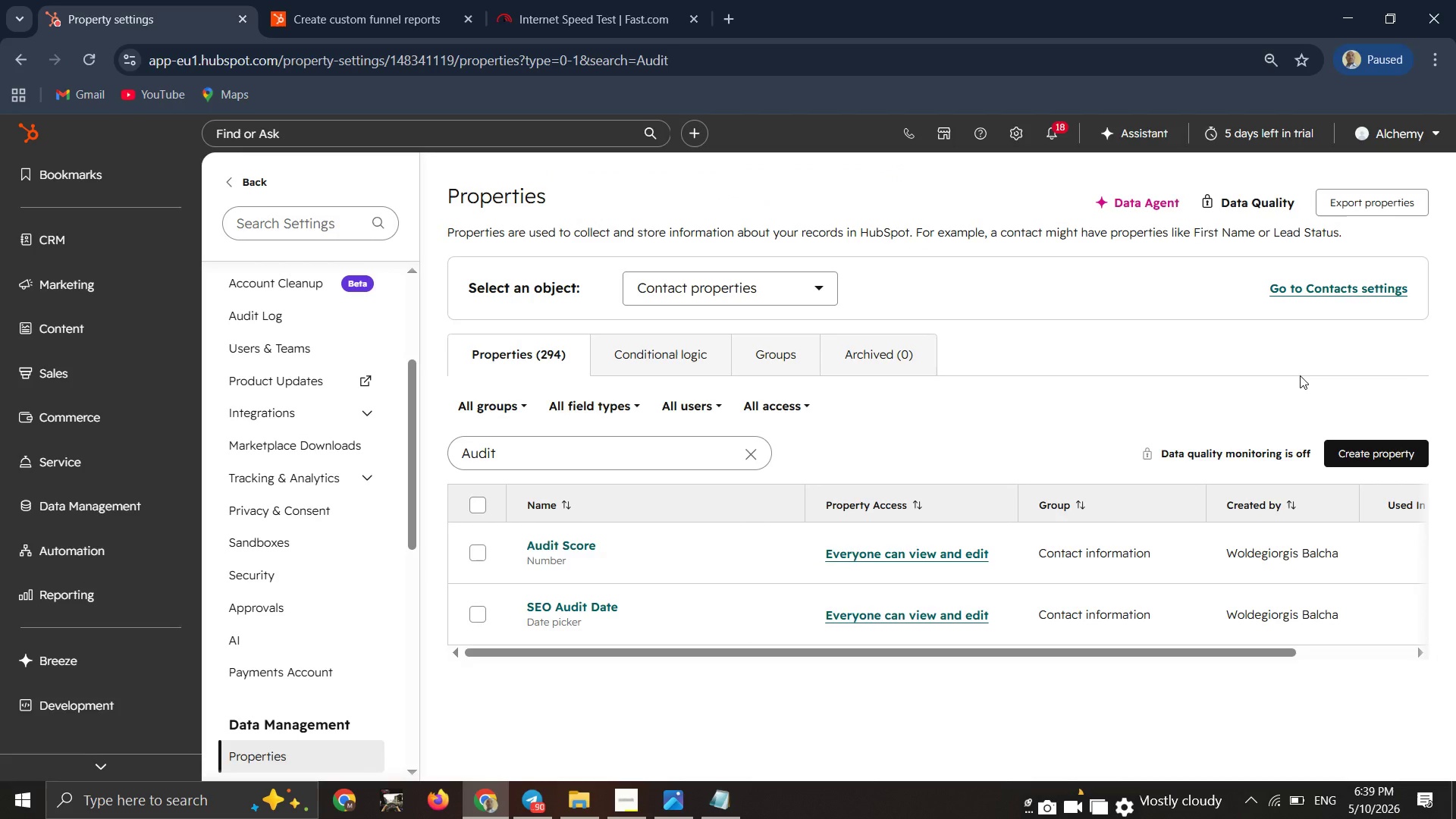 
wait(15.67)
 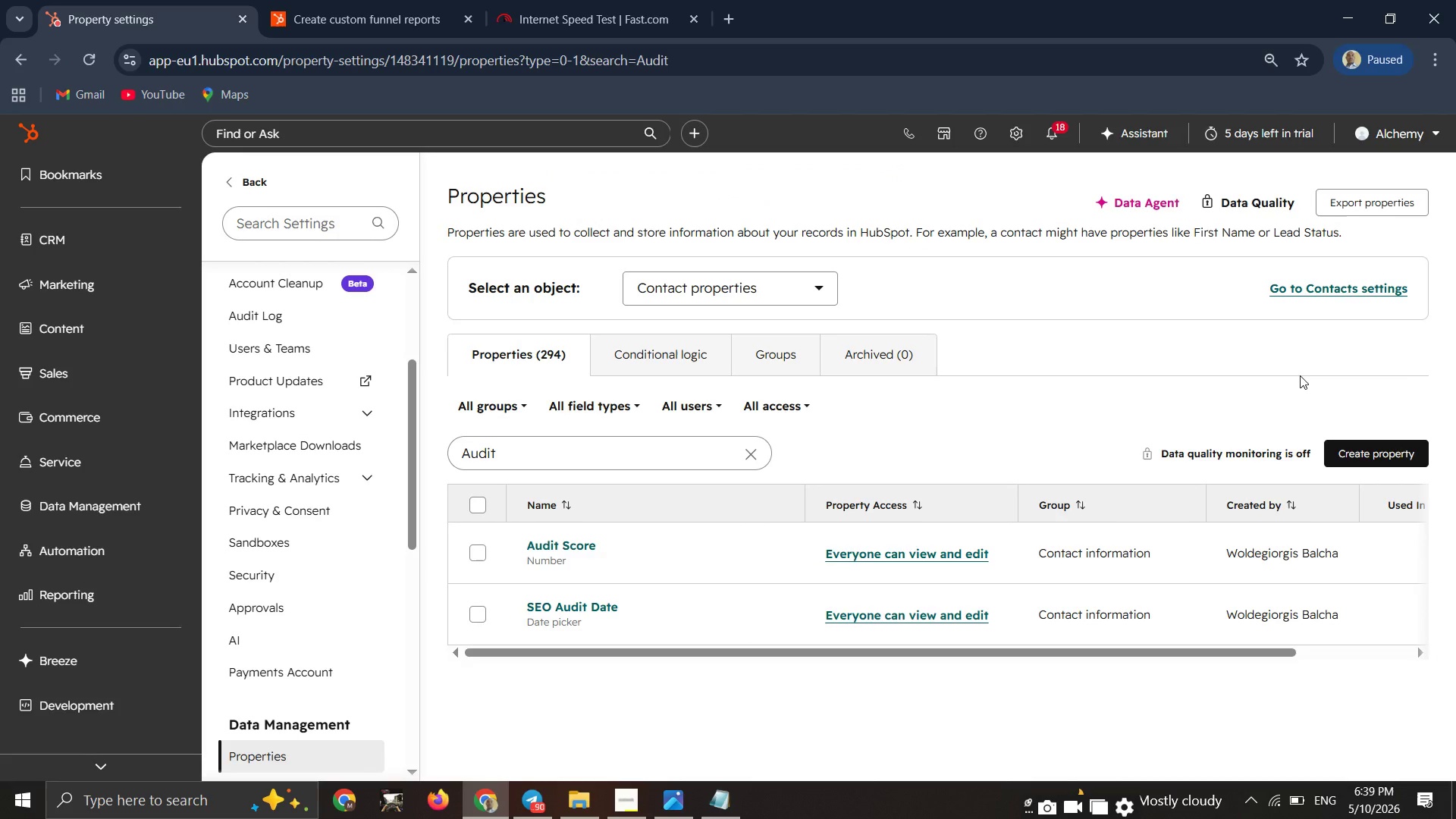 
left_click([1354, 456])
 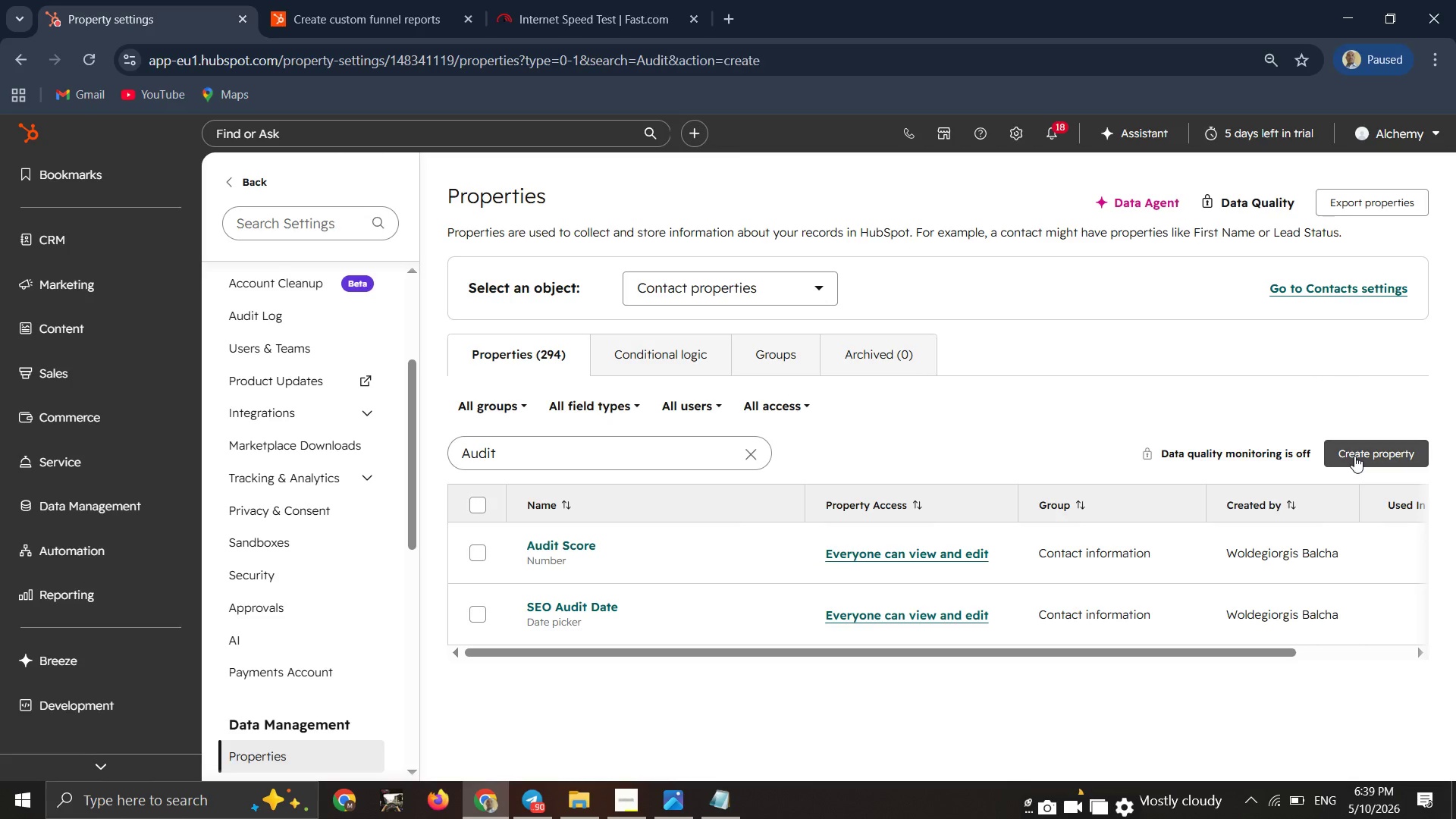 
left_click([1354, 456])
 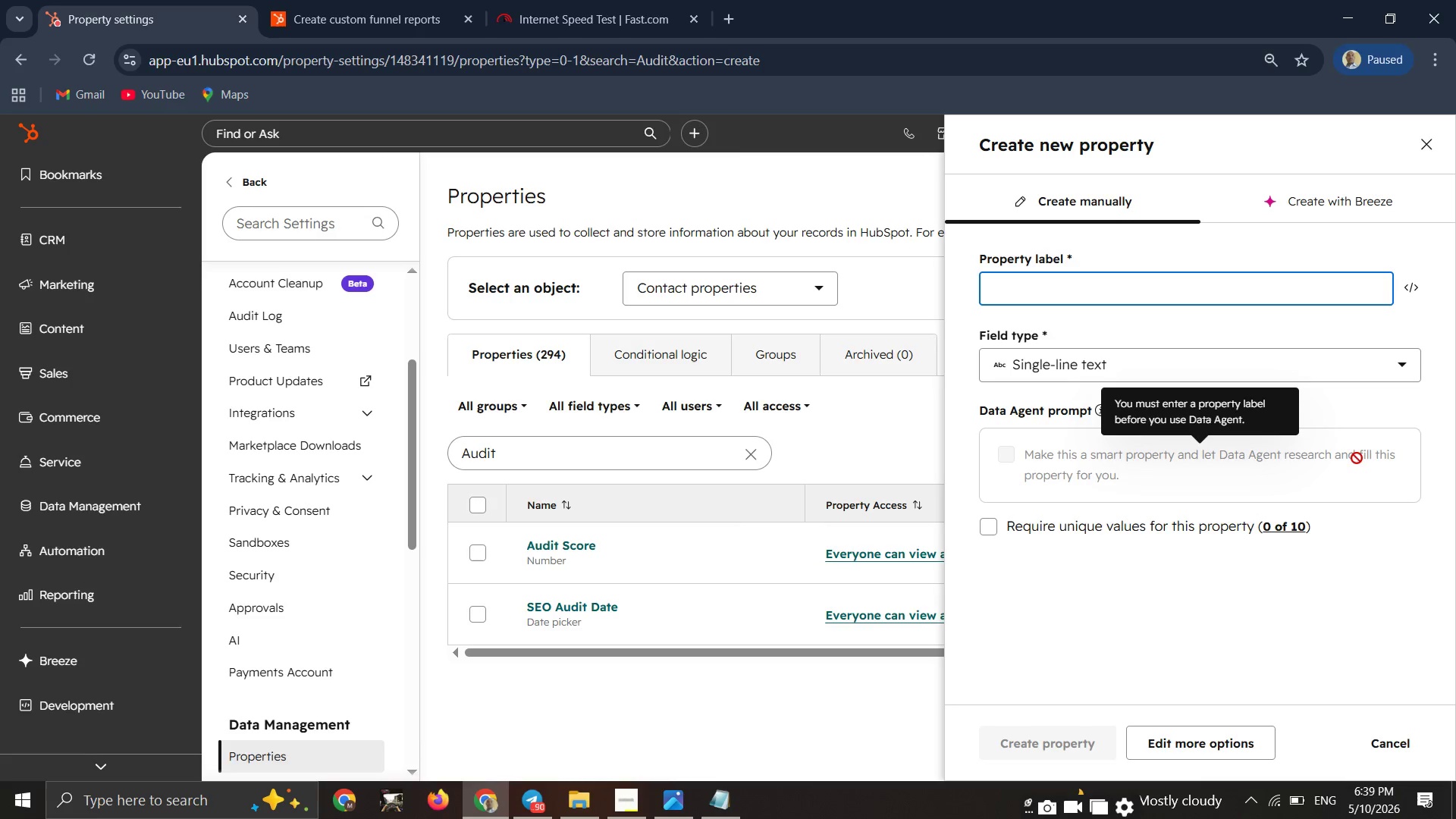 
wait(16.75)
 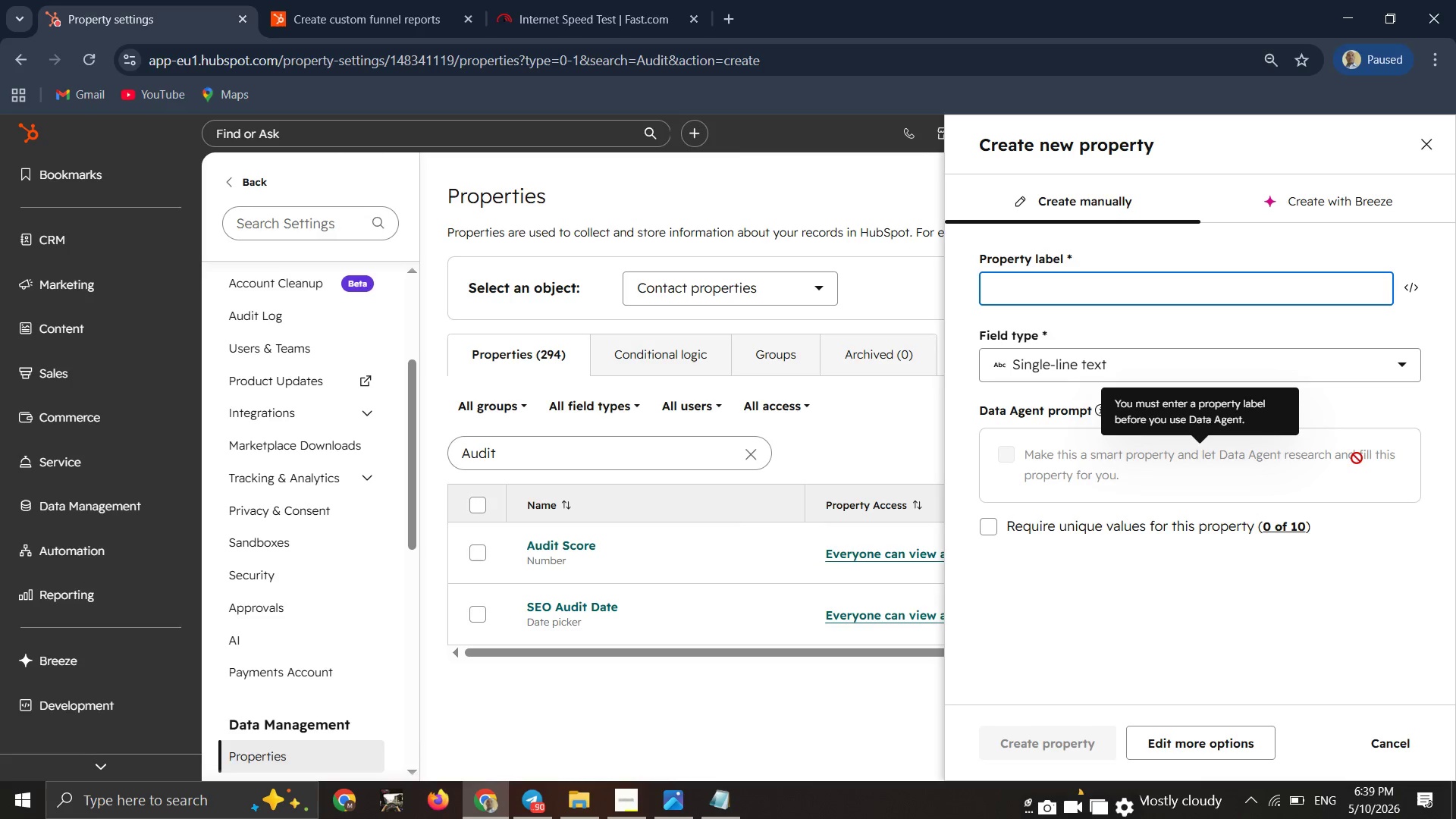 
type(Primary )
 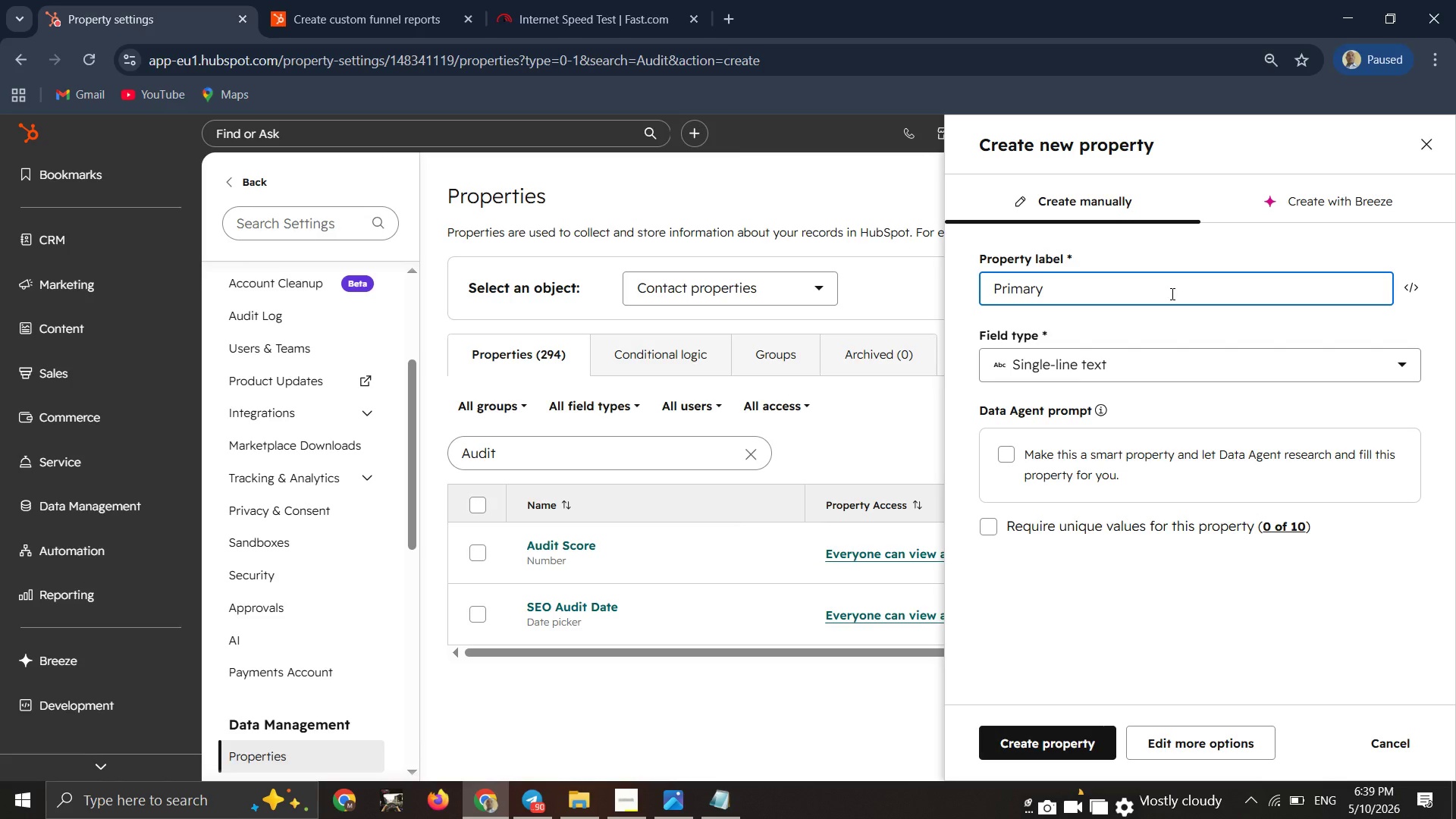 
wait(6.55)
 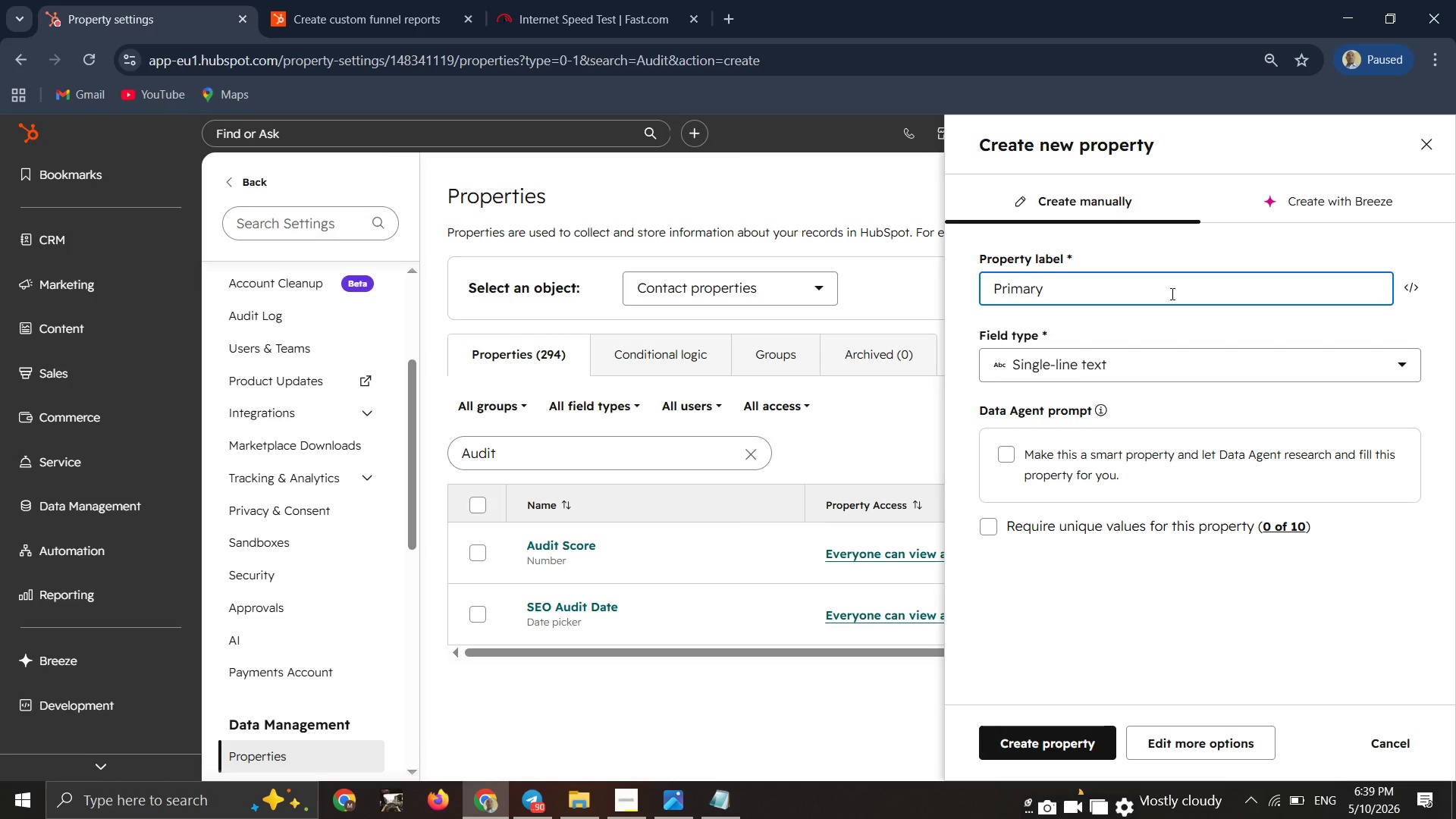 
type(Heating Type)
 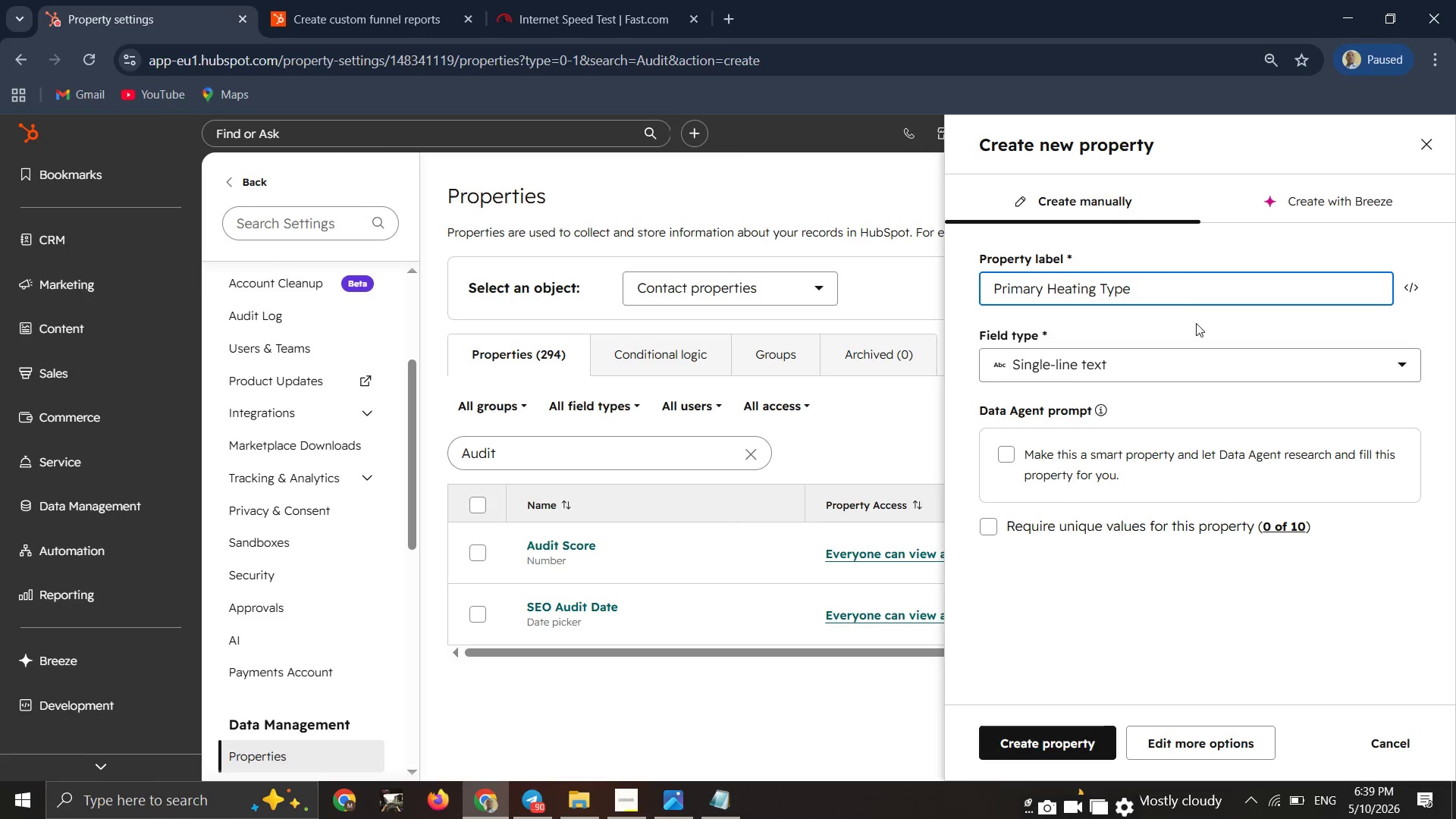 
left_click([1195, 365])
 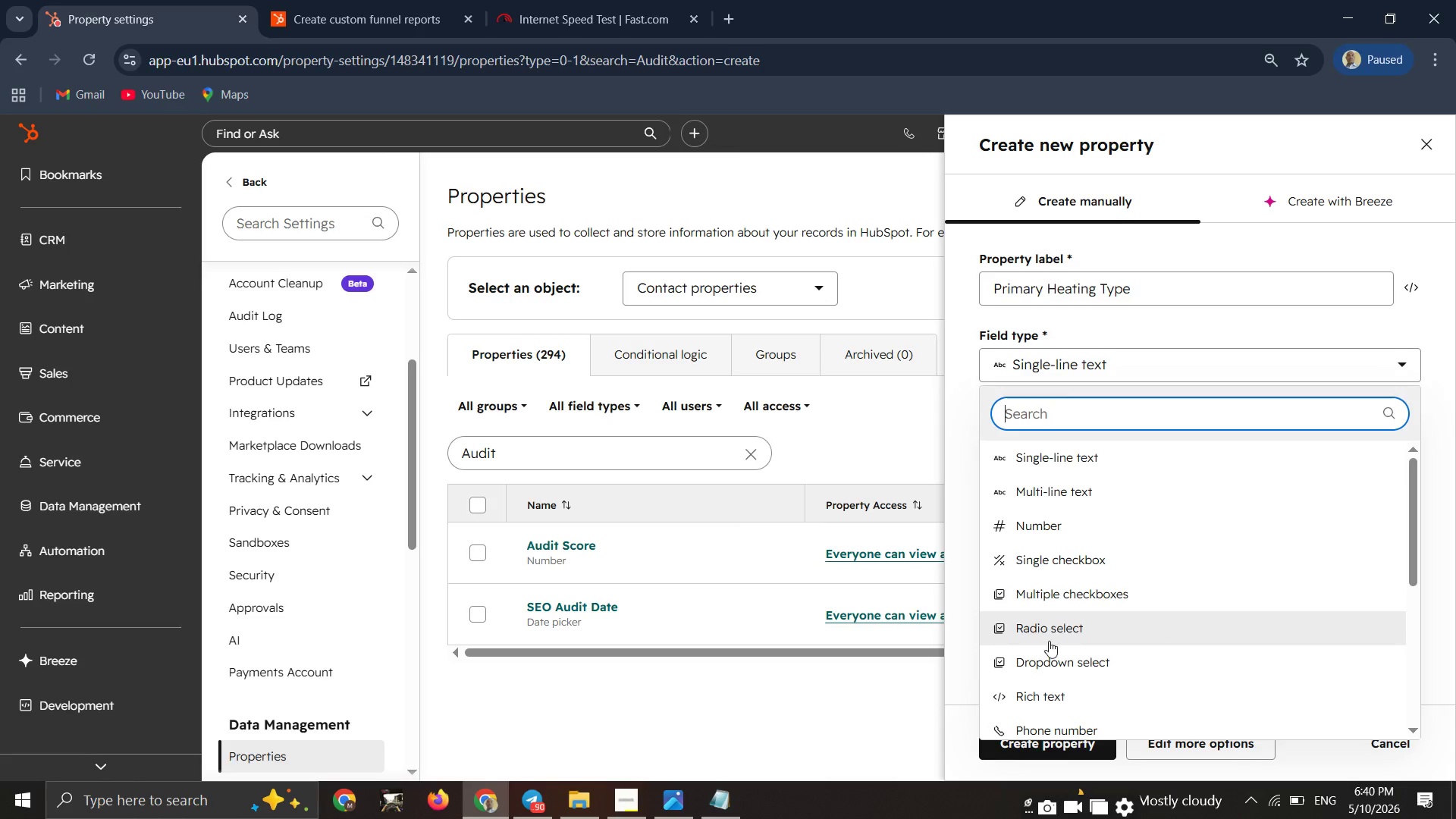 
left_click([1040, 657])
 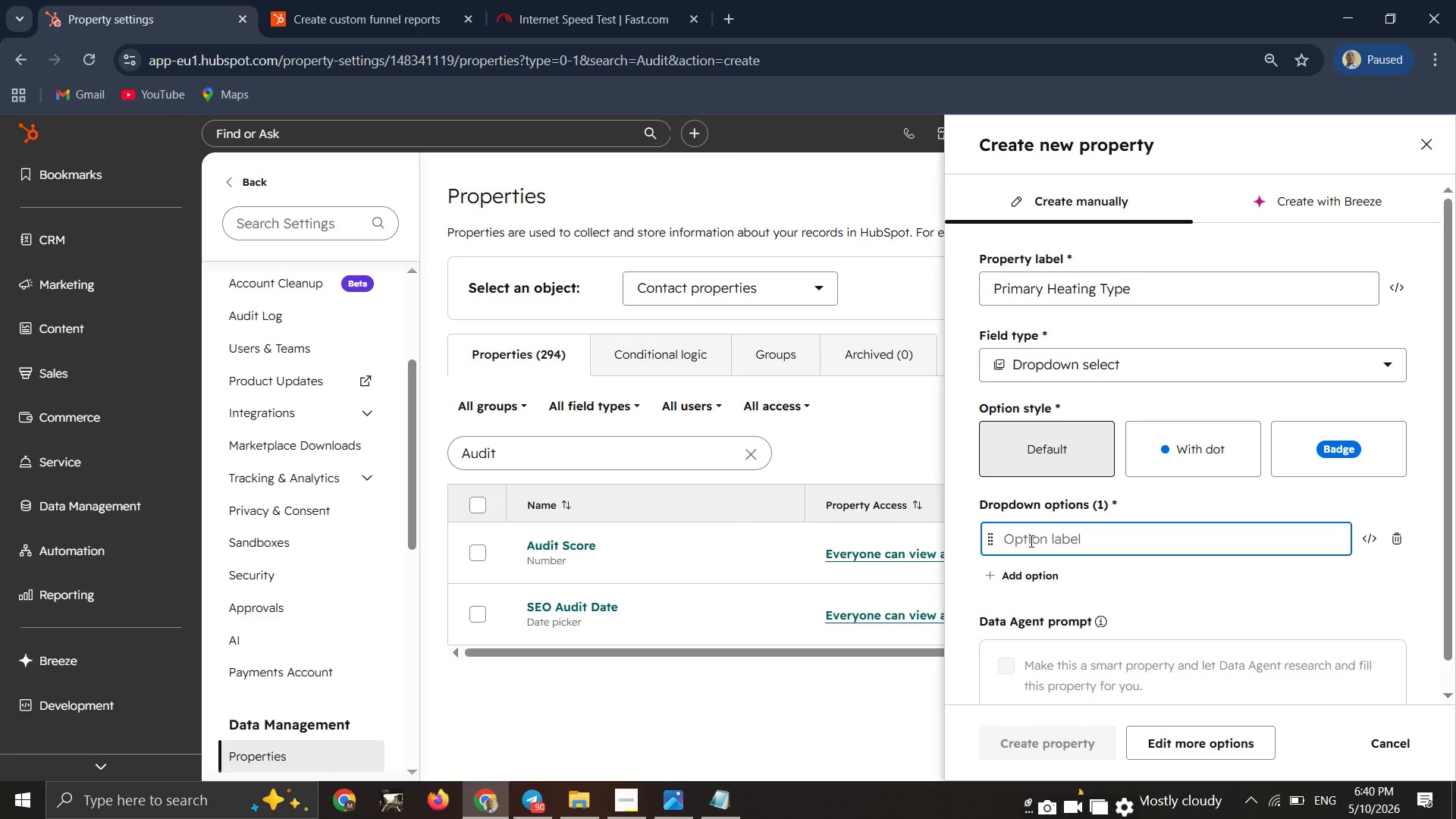 
wait(12.28)
 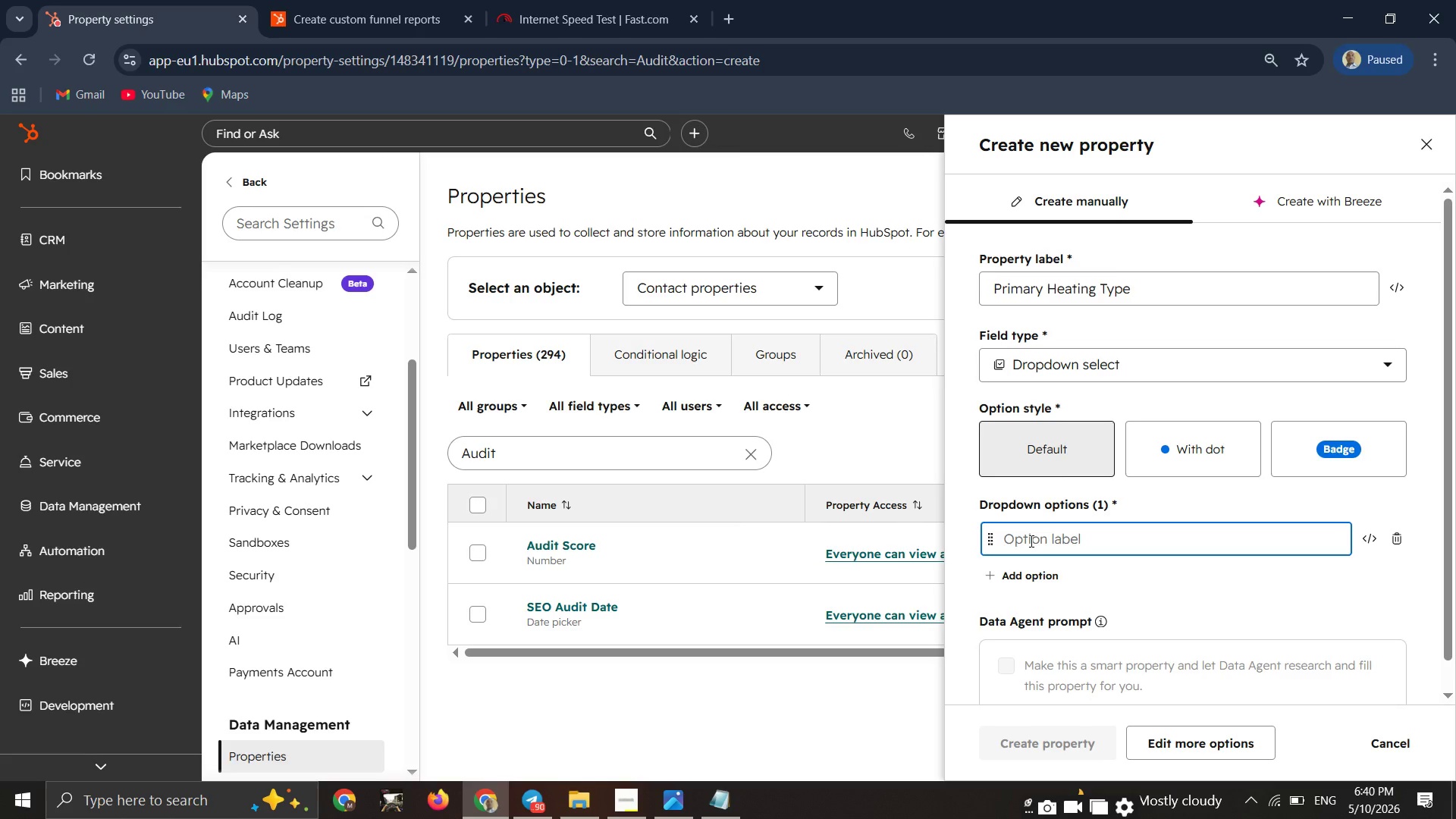 
type(Electir)
key(Backspace)
key(Backspace)
 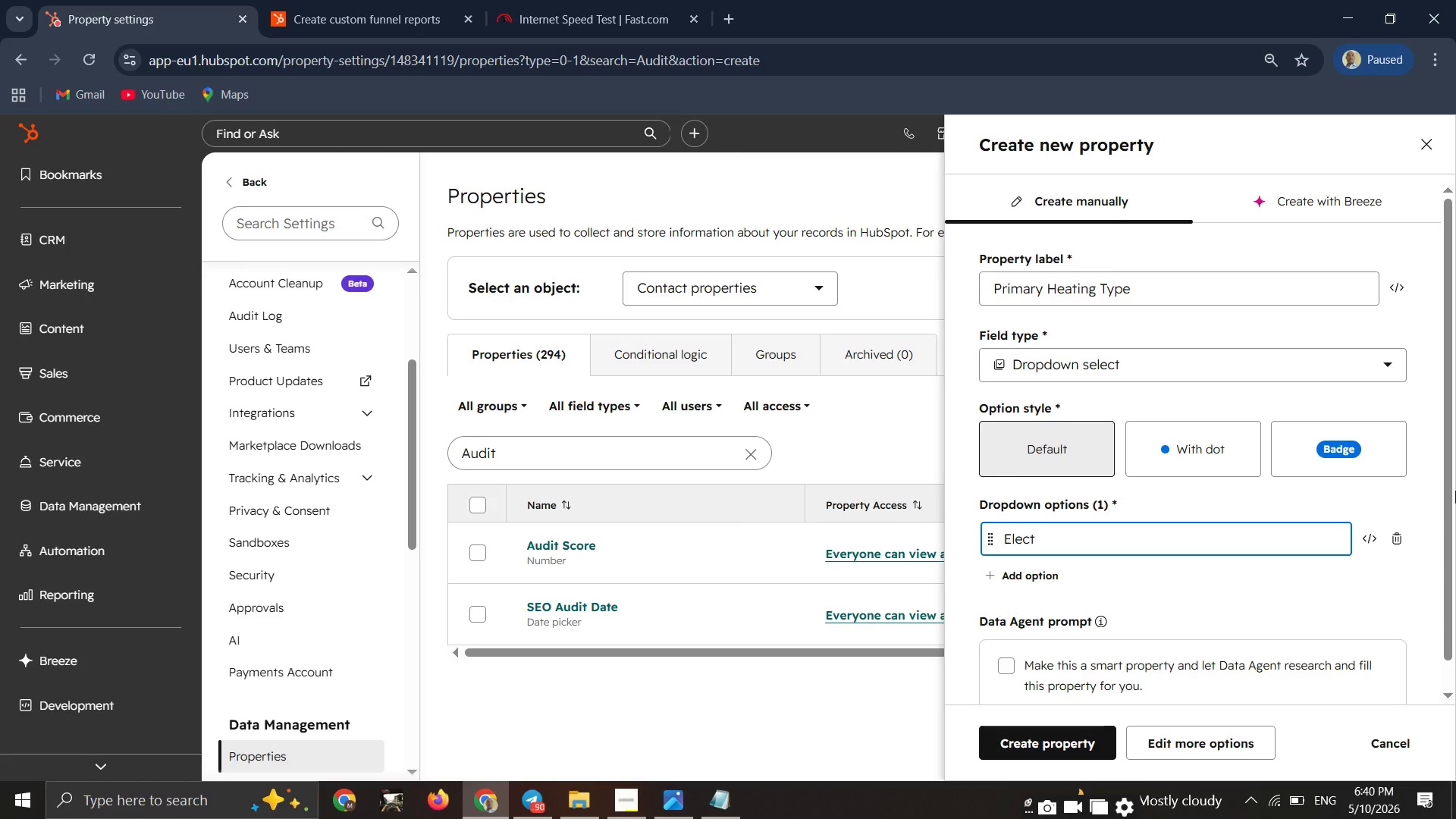 
wait(8.66)
 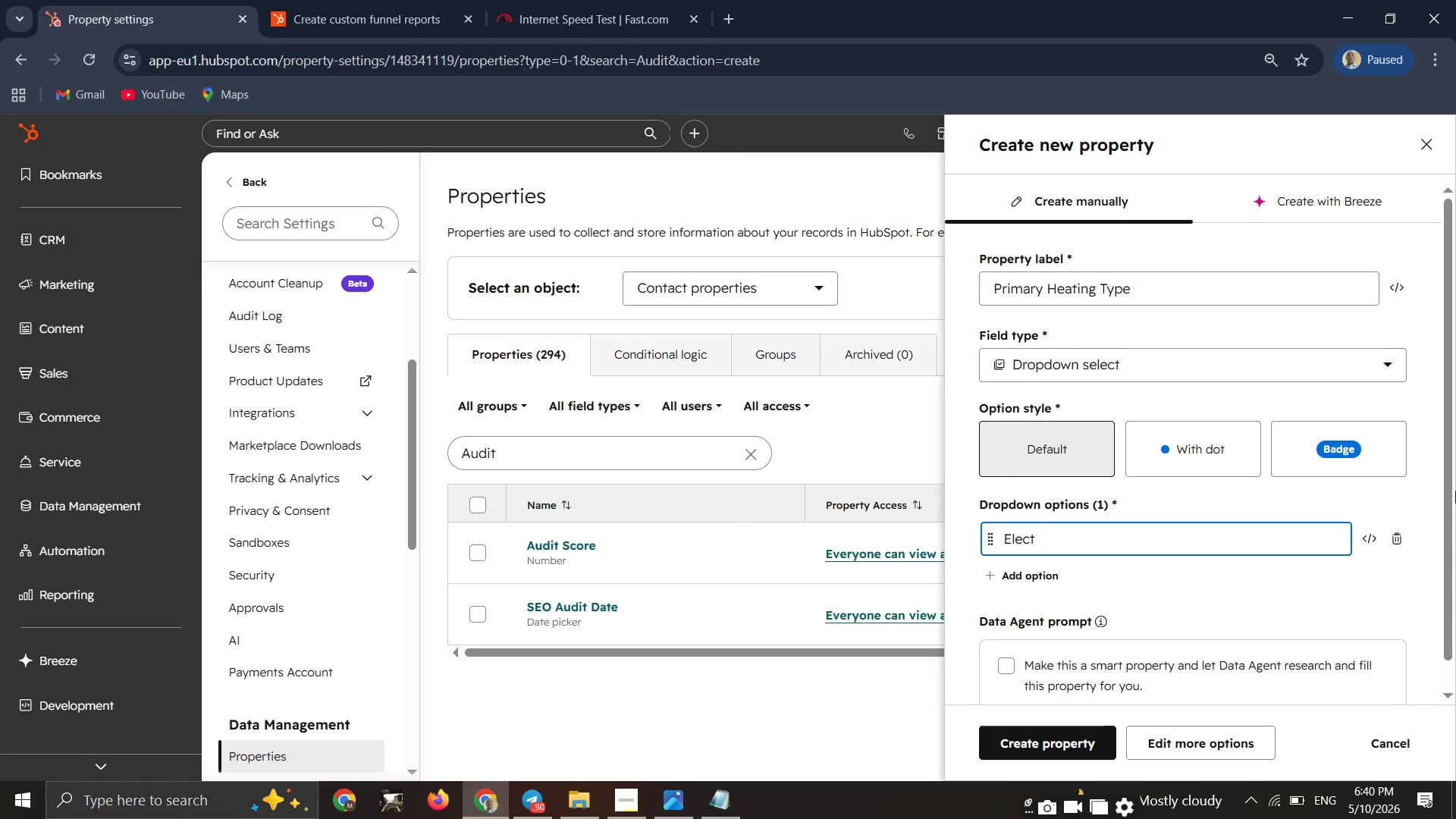 
type(ric )
key(Backspace)
 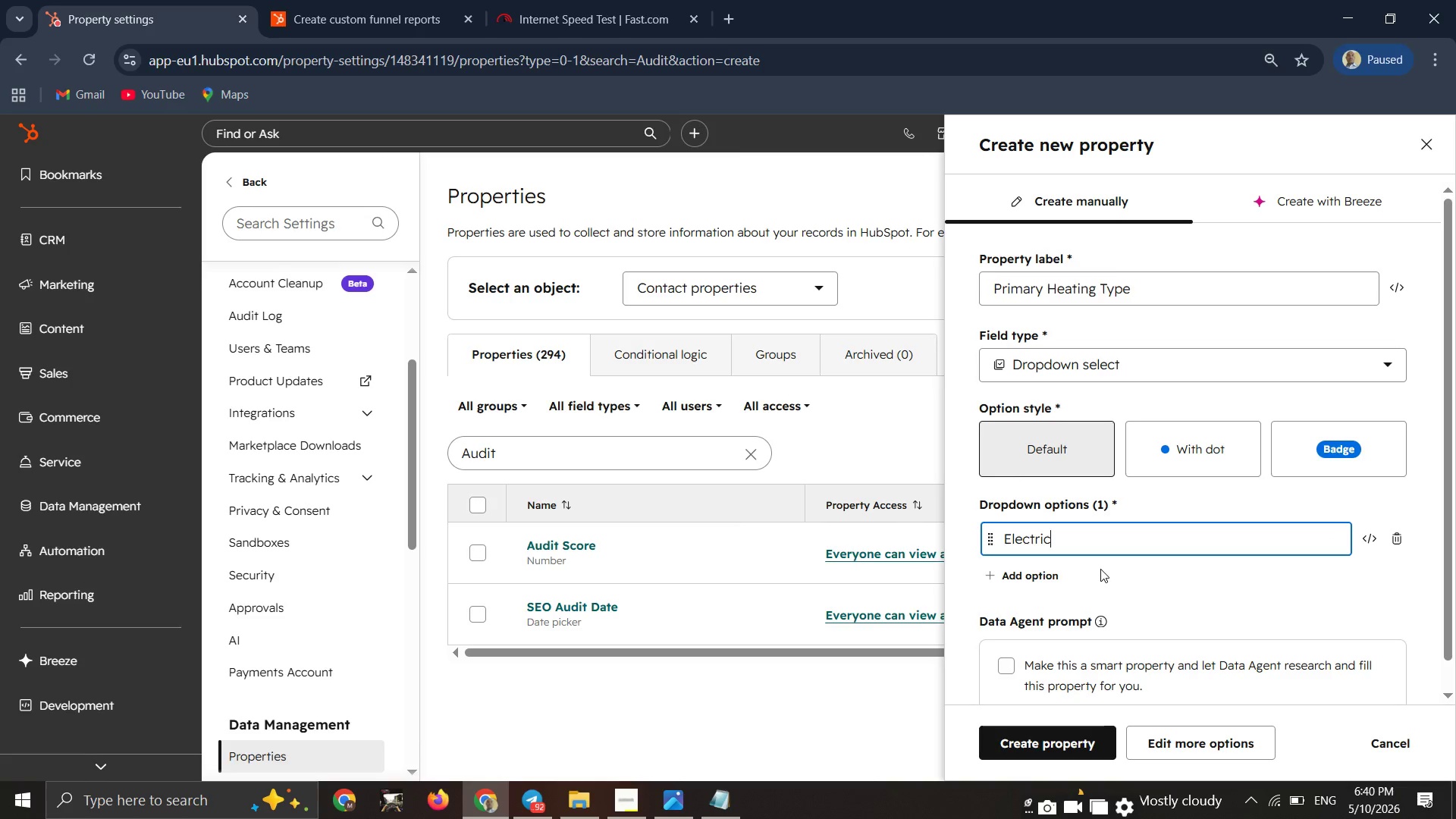 
left_click([1031, 571])
 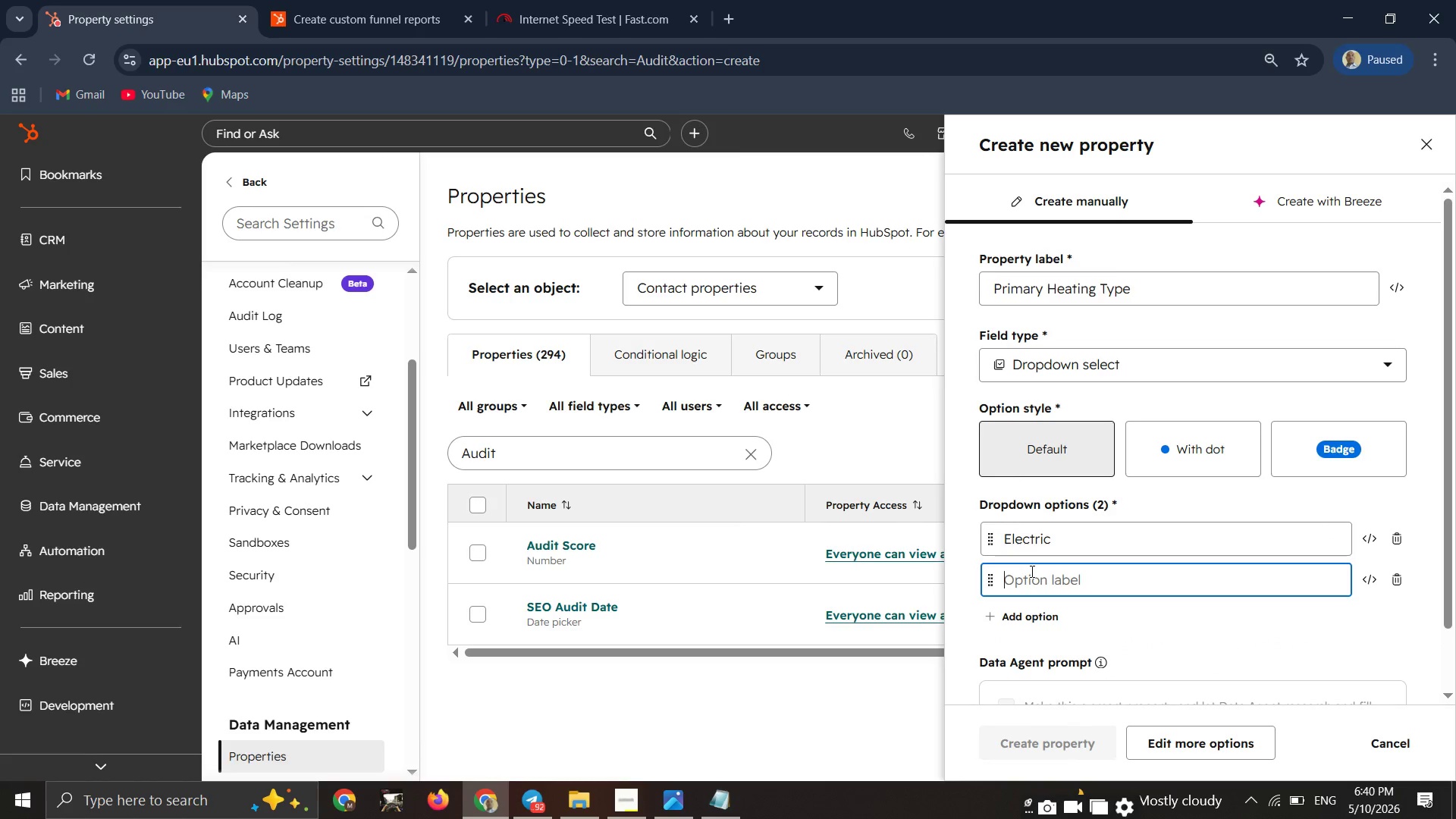 
type(Gas)
 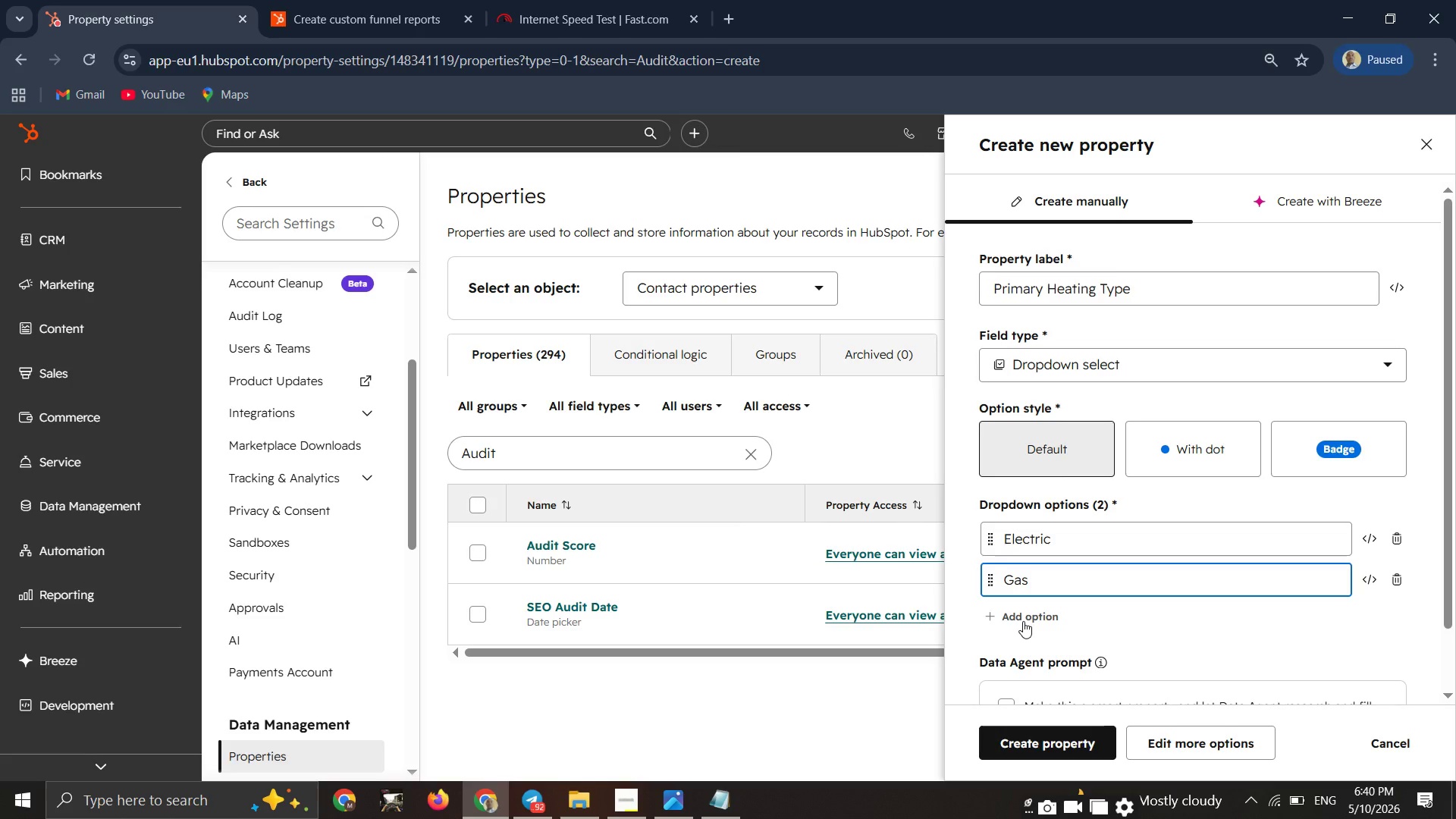 
left_click([1023, 621])
 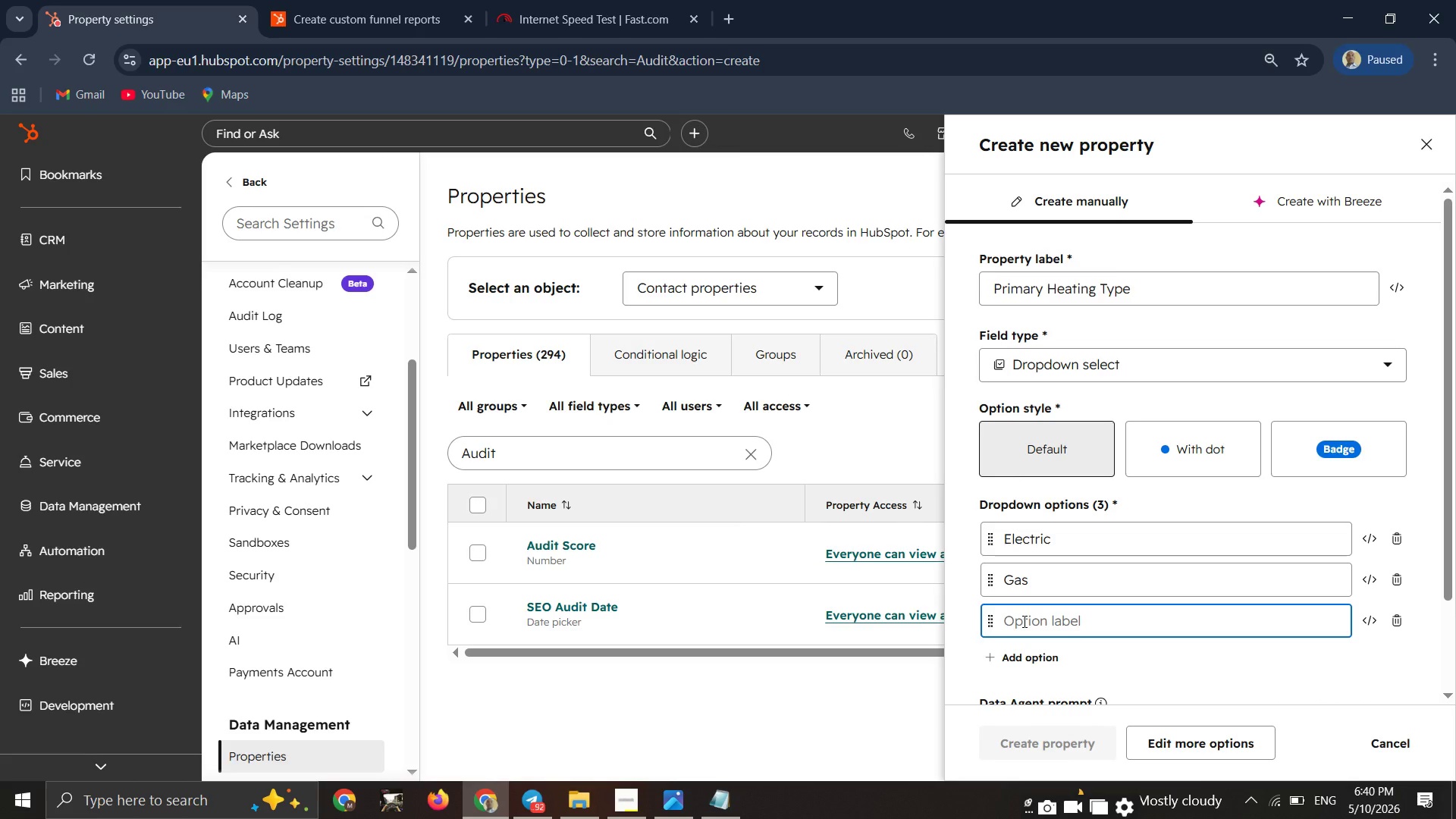 
type(Oil)
 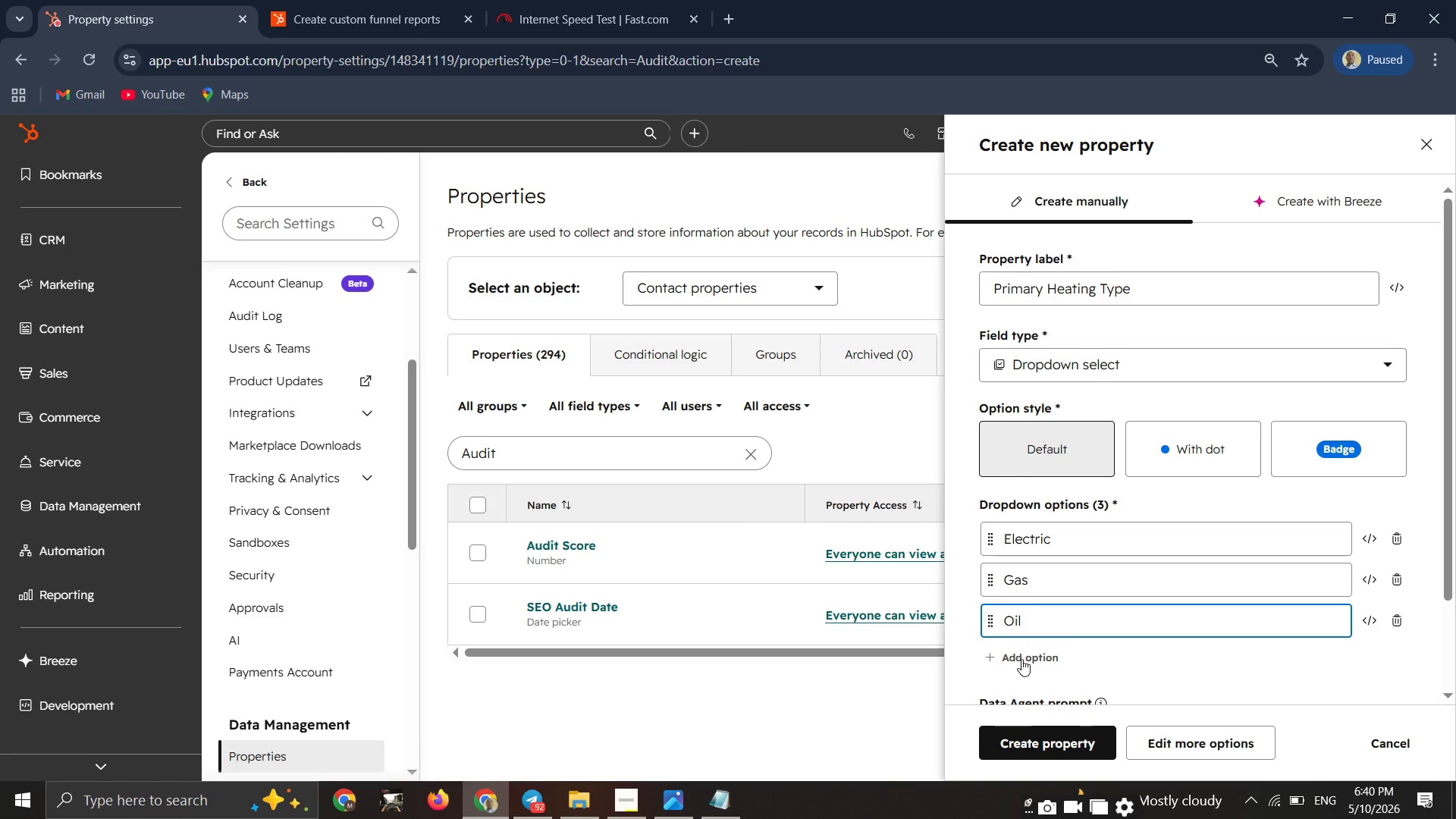 
left_click([1021, 659])
 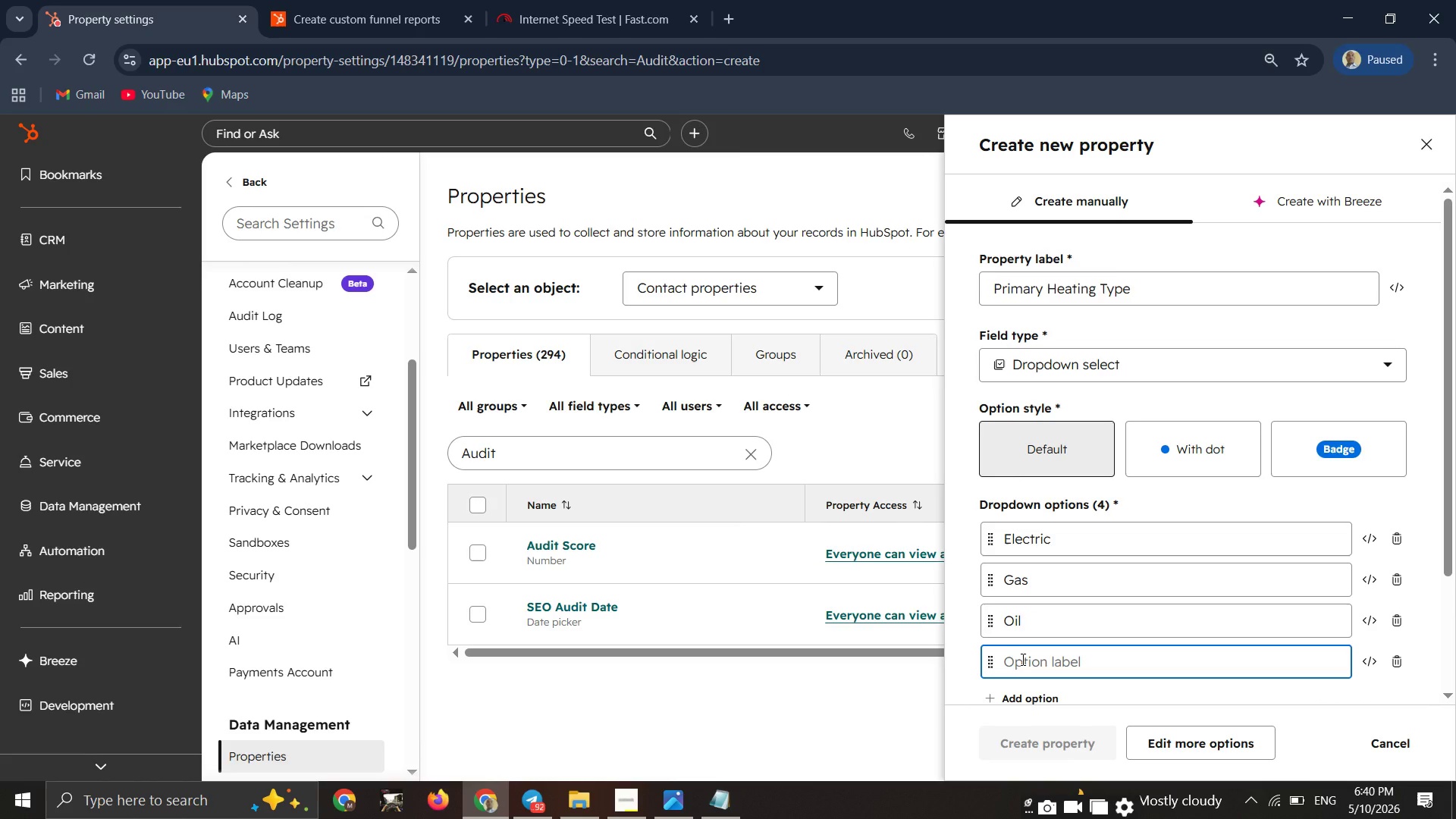 
type(Other)
 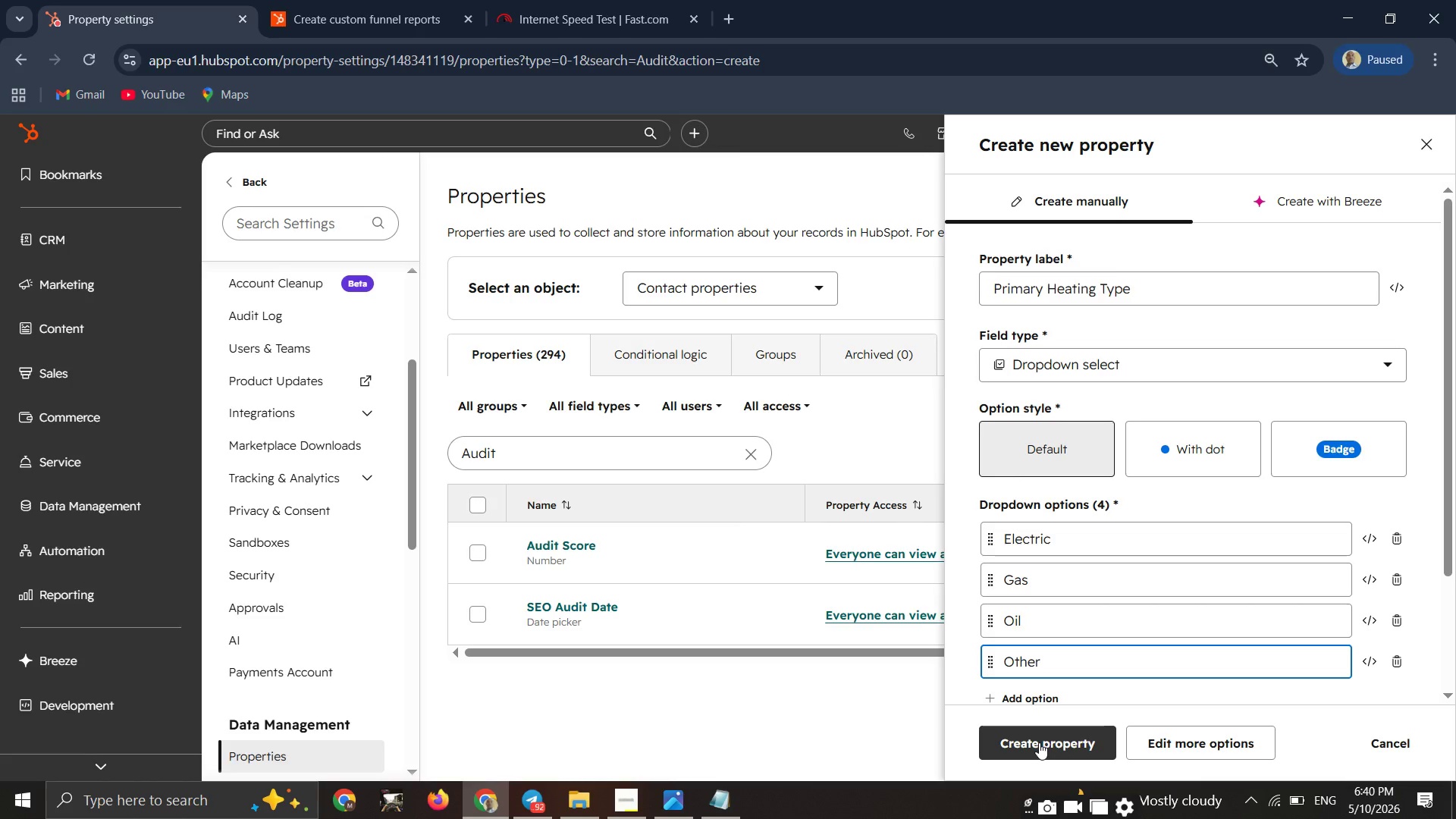 
left_click([1039, 742])
 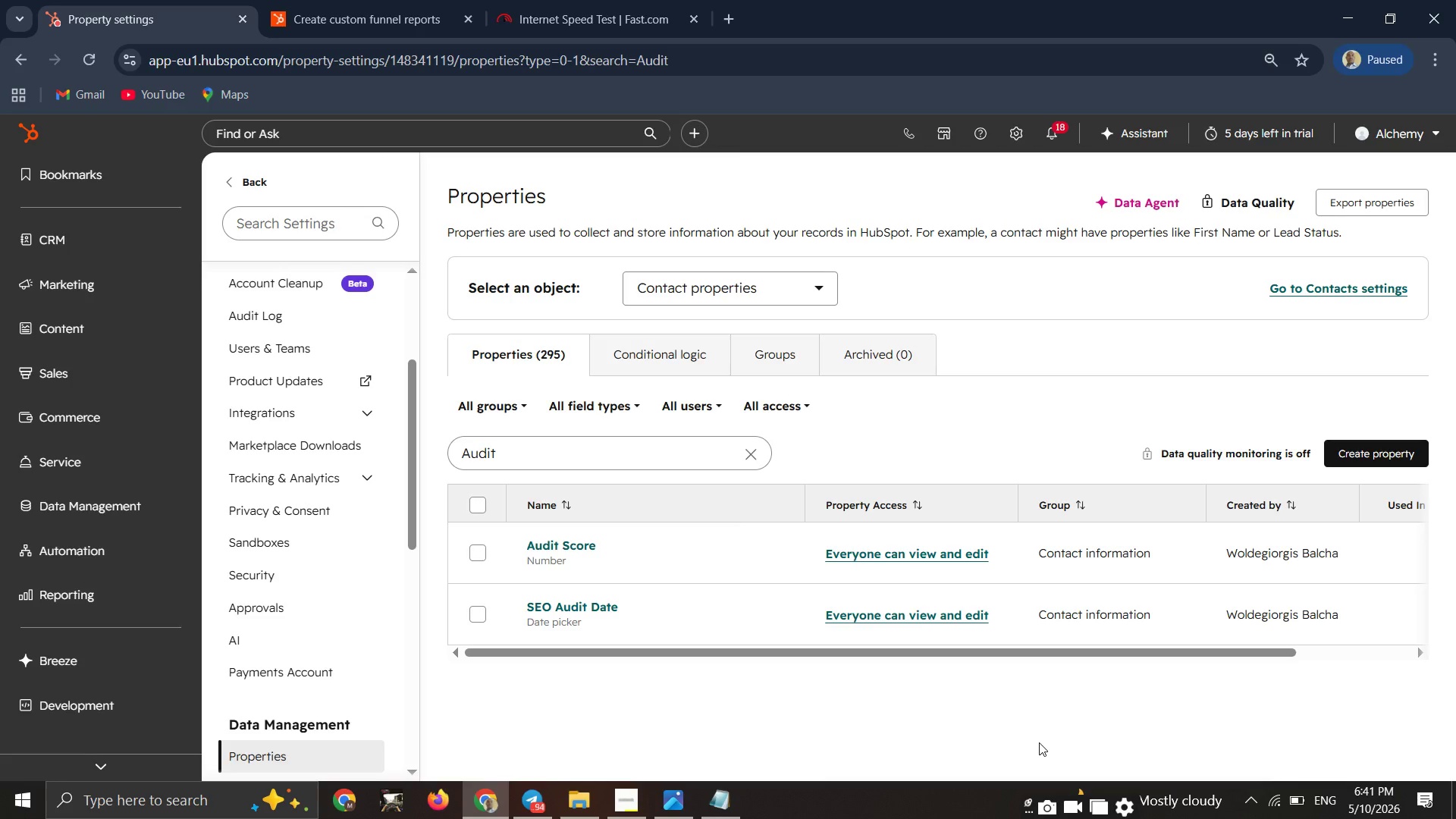 
wait(20.05)
 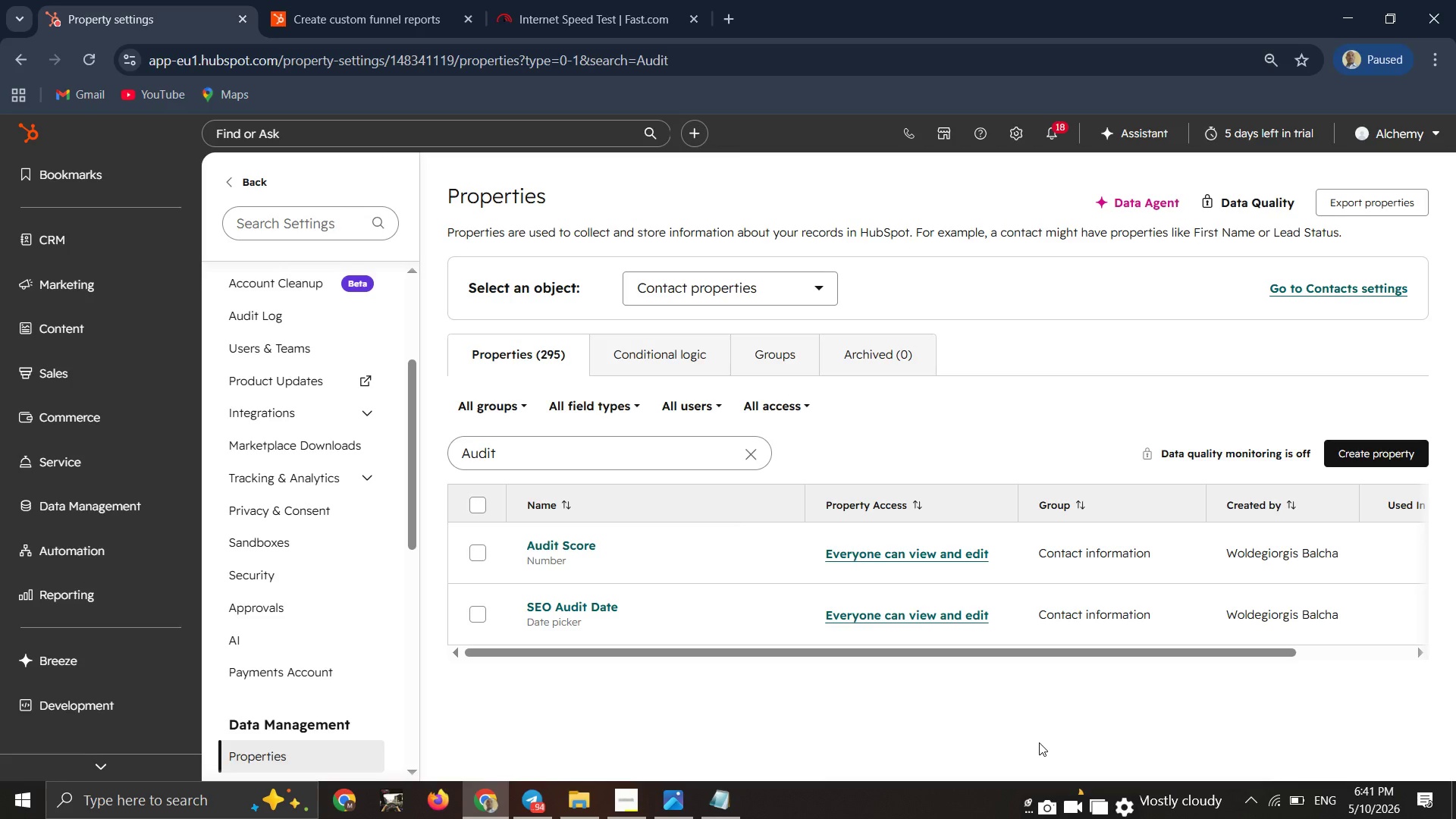 
left_click([181, 230])
 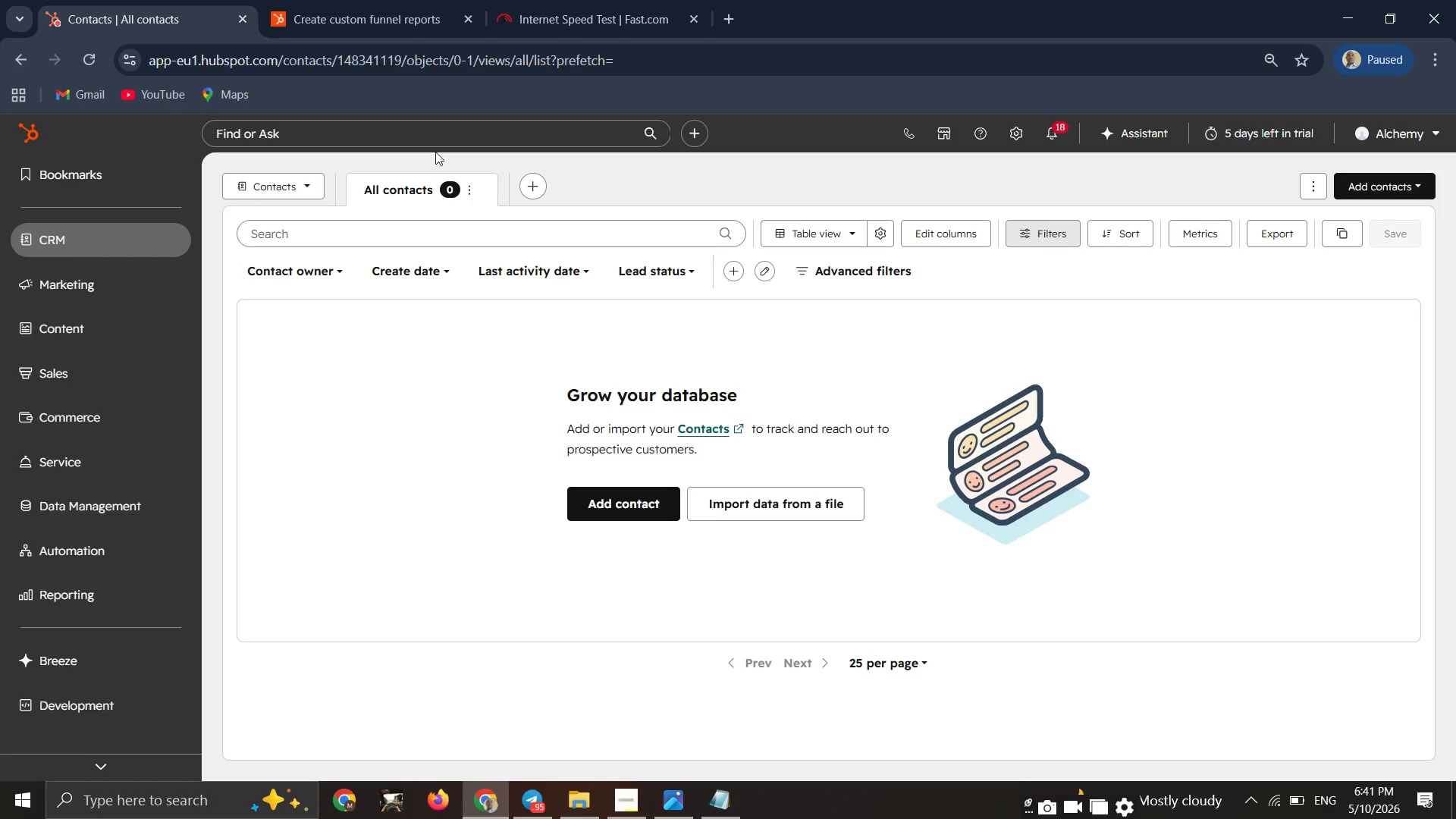 
wait(24.56)
 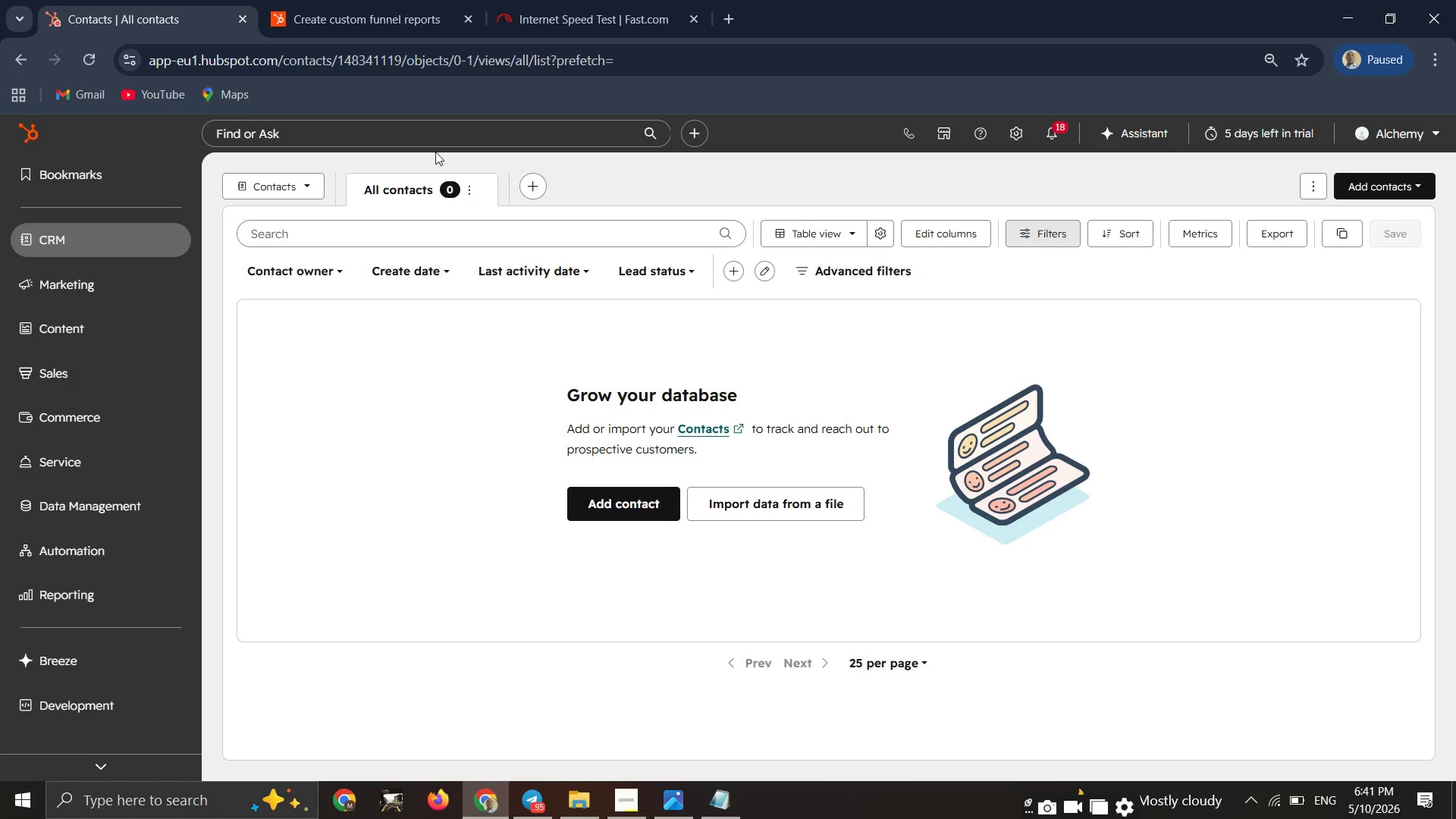 
mouse_move([1389, 214])
 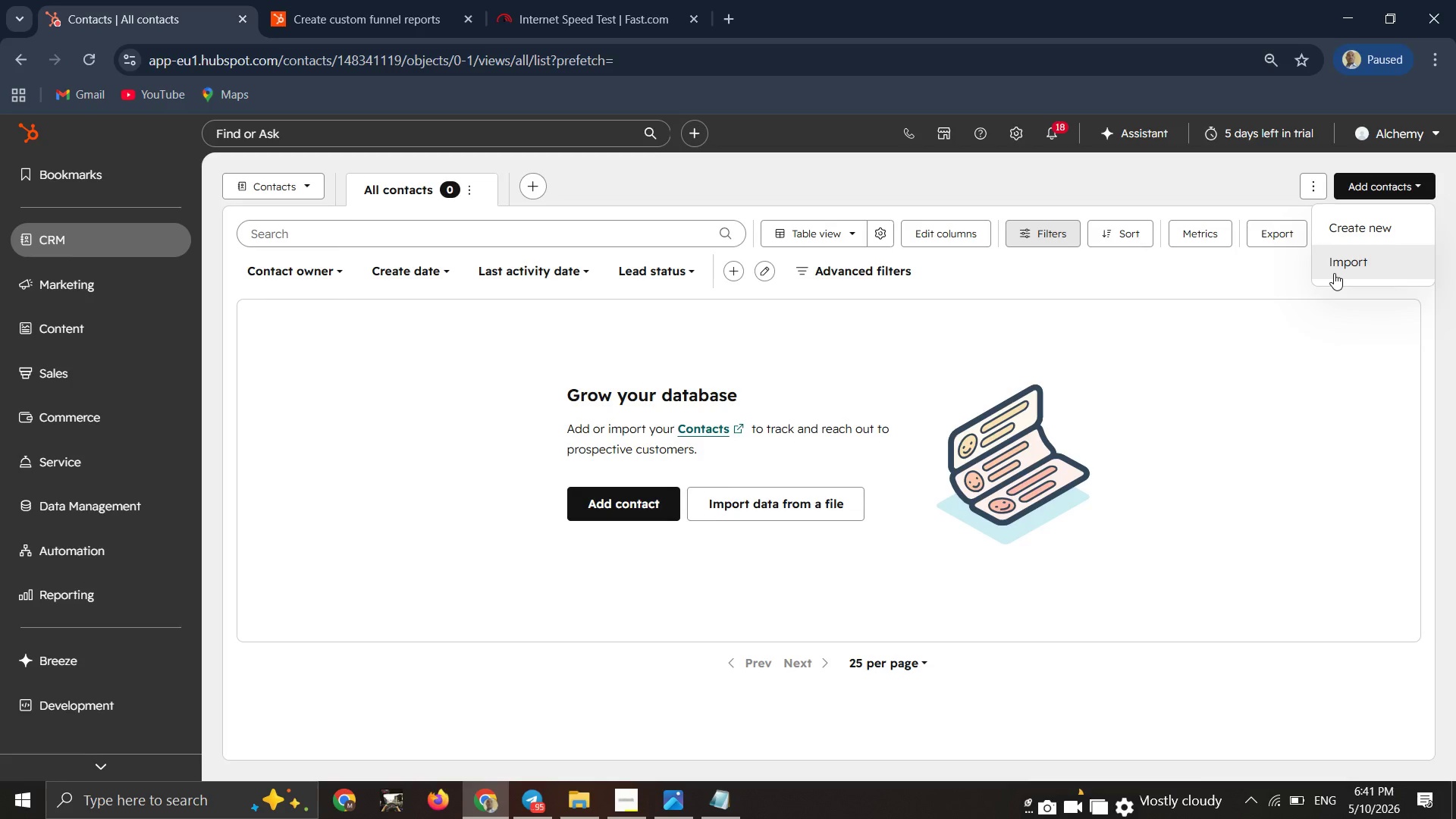 
left_click([1334, 273])
 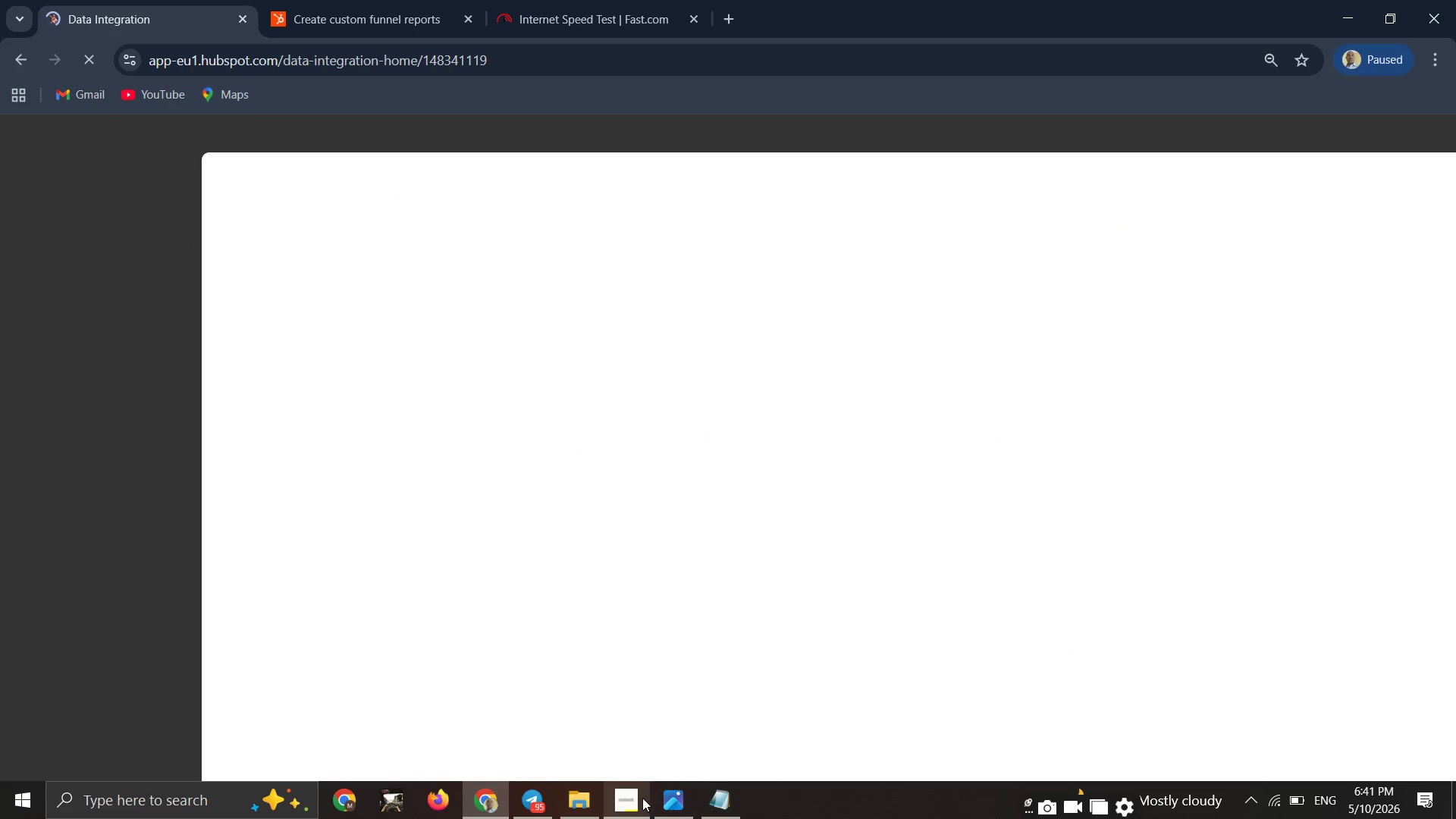 
double_click([642, 798])